 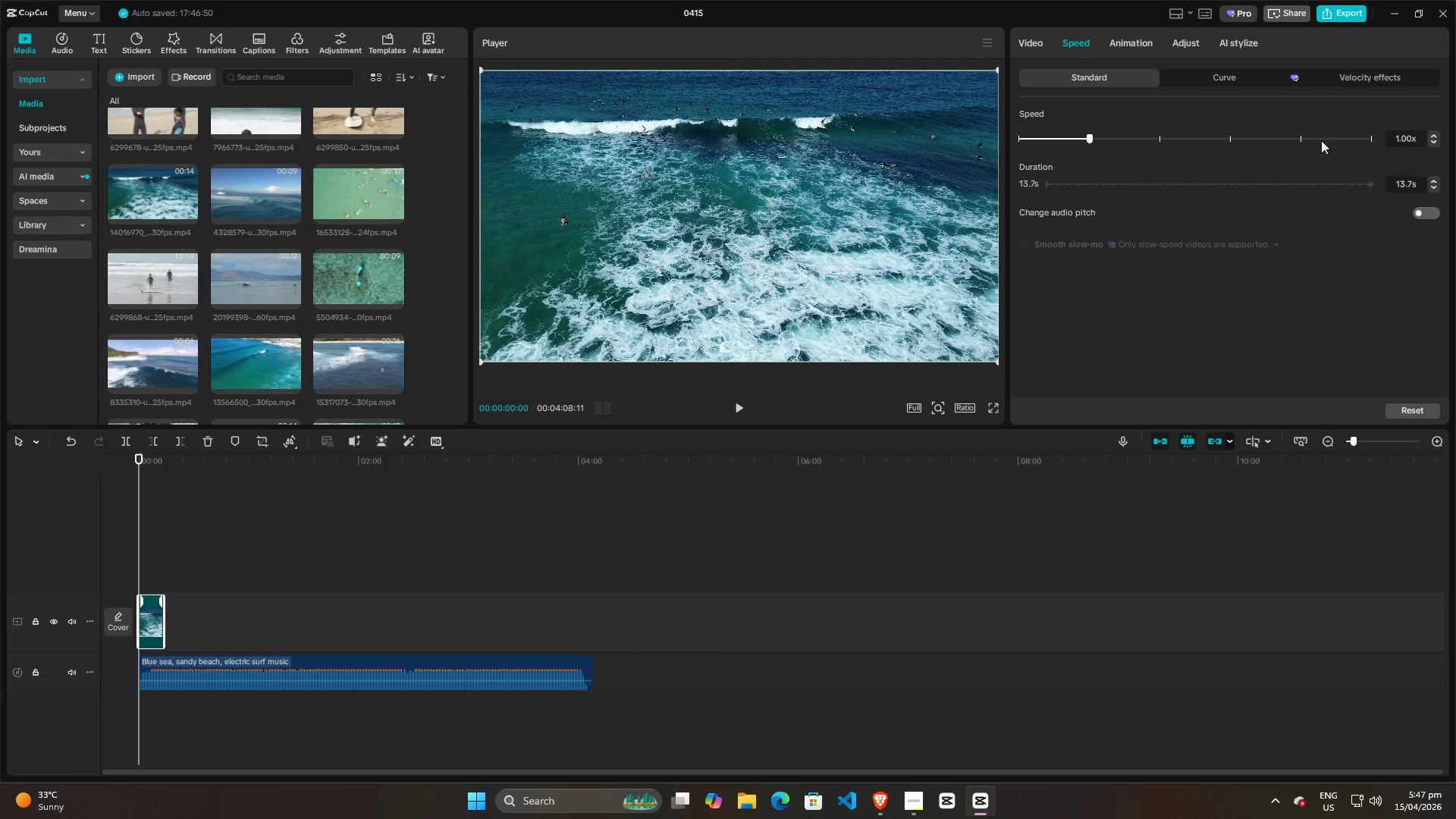 
left_click_drag(start_coordinate=[1411, 135], to_coordinate=[1362, 146])
 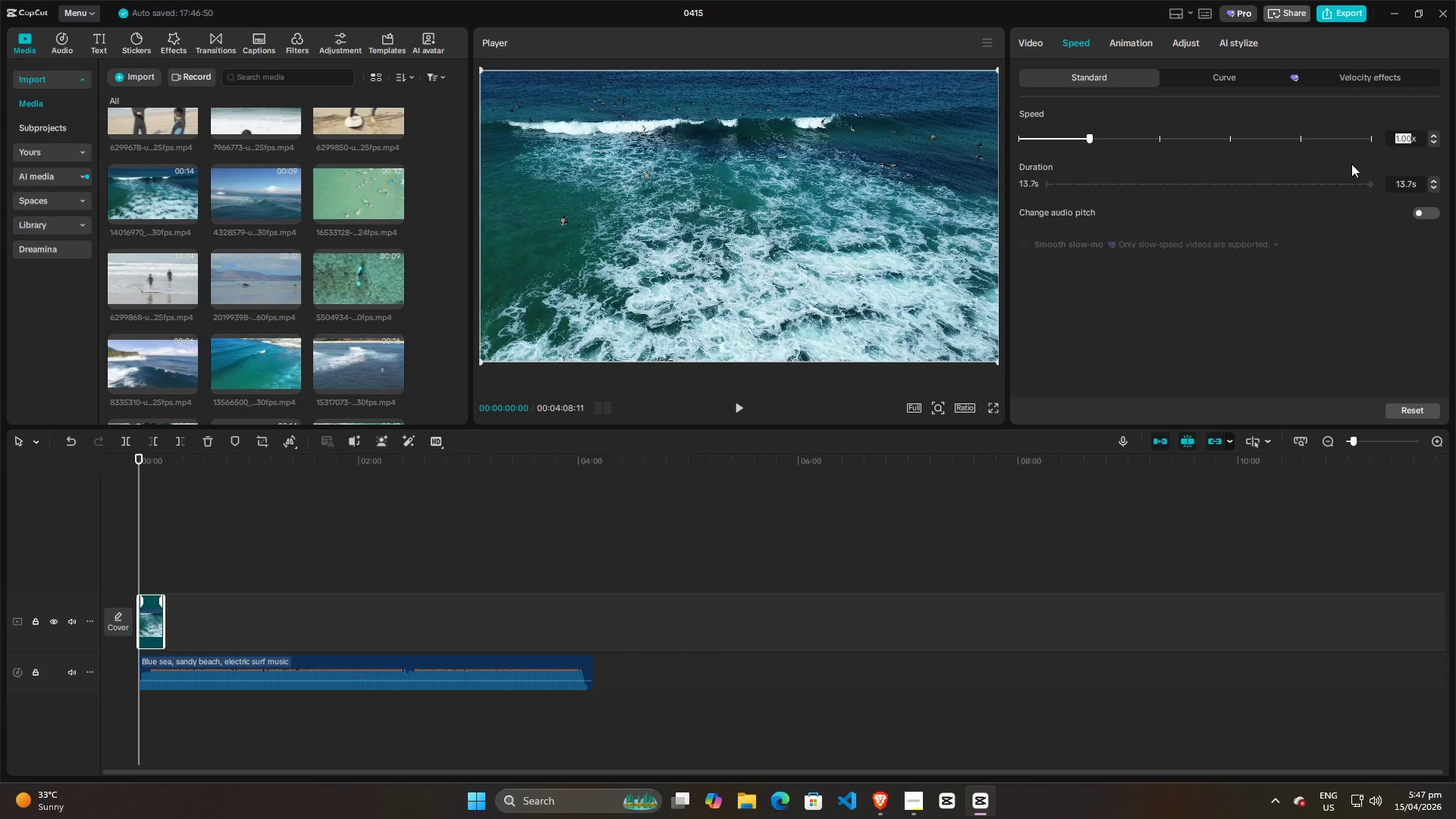 
type(0.50)
 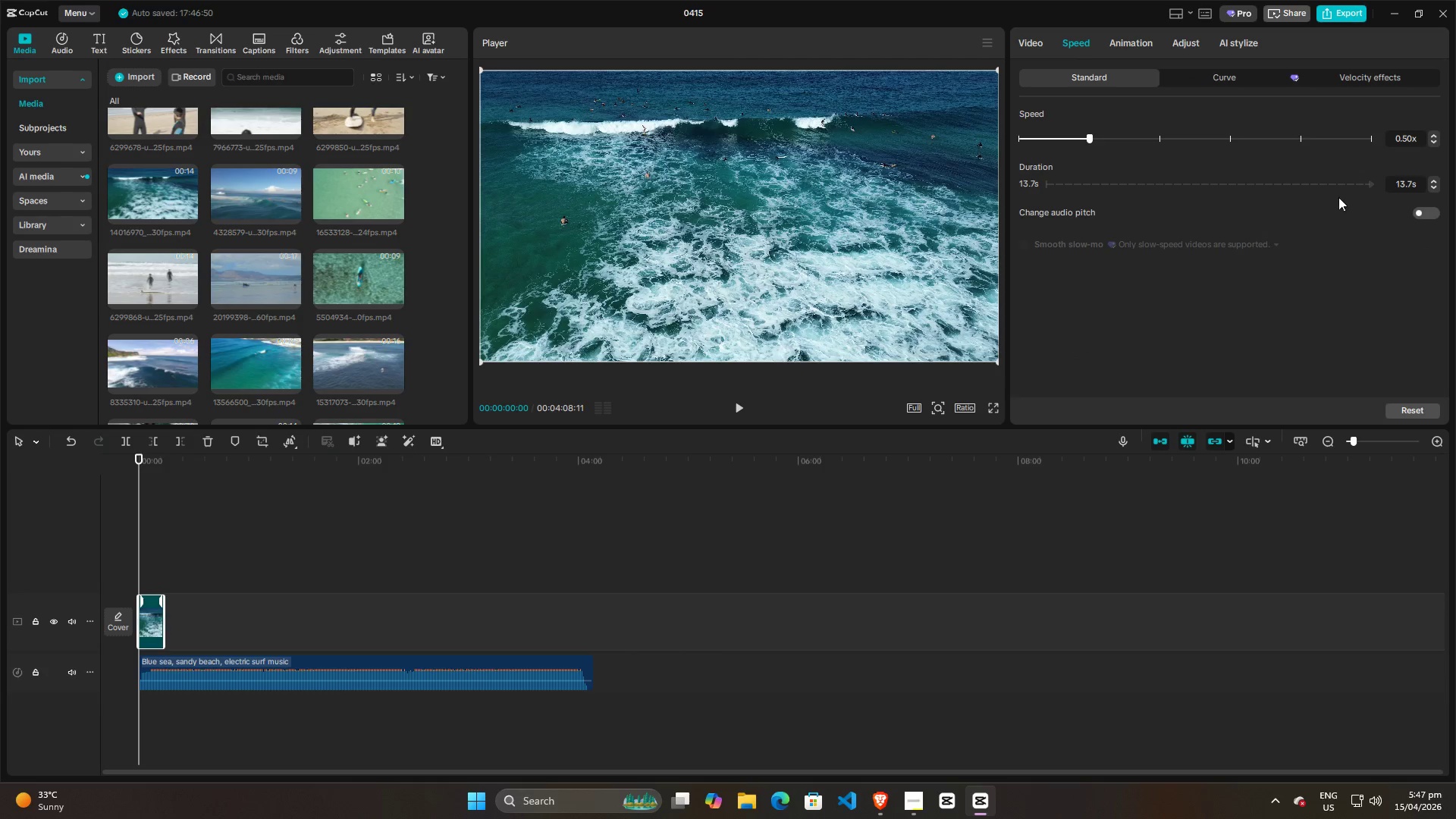 
left_click([1307, 281])
 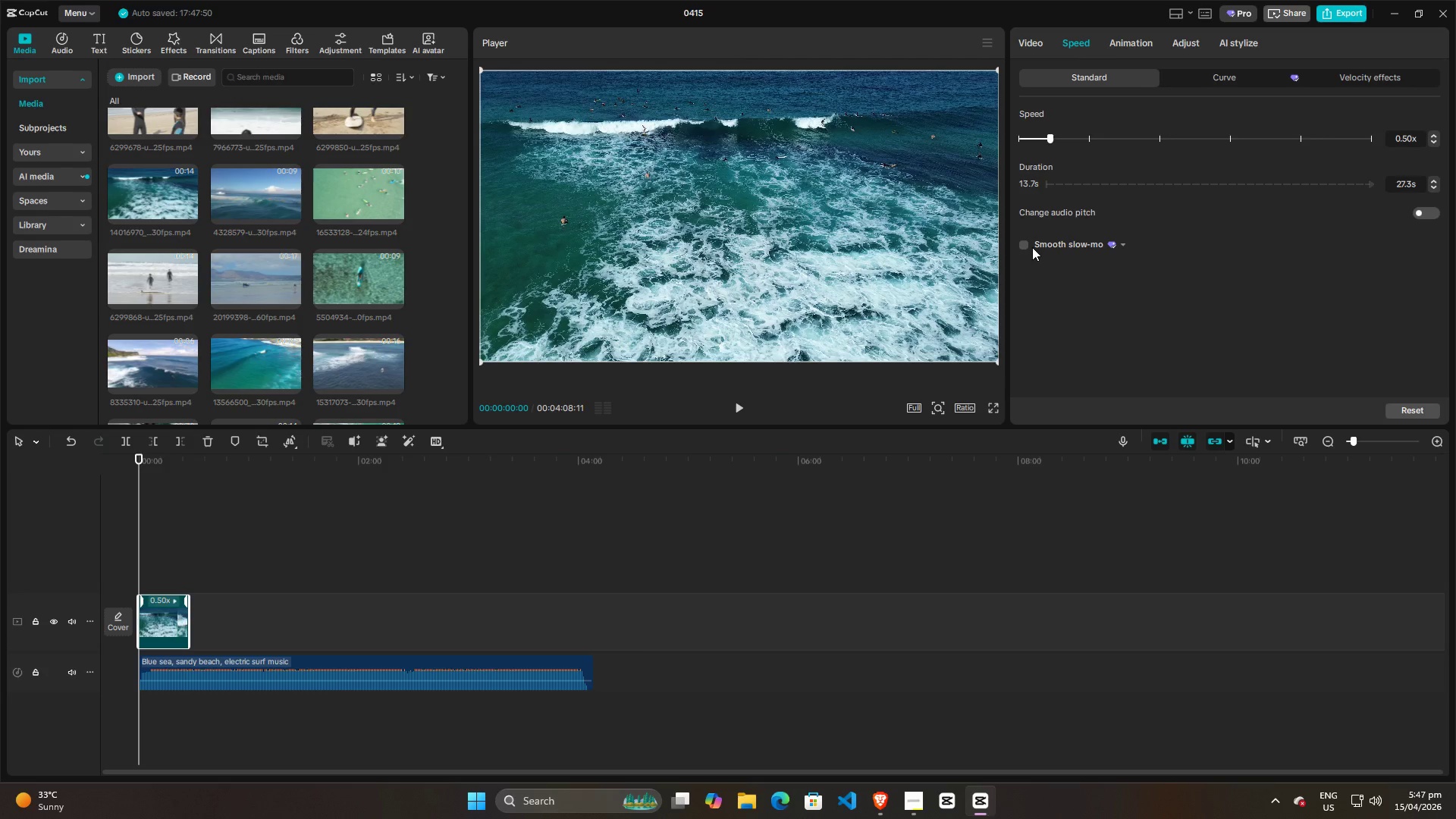 
left_click([1025, 246])
 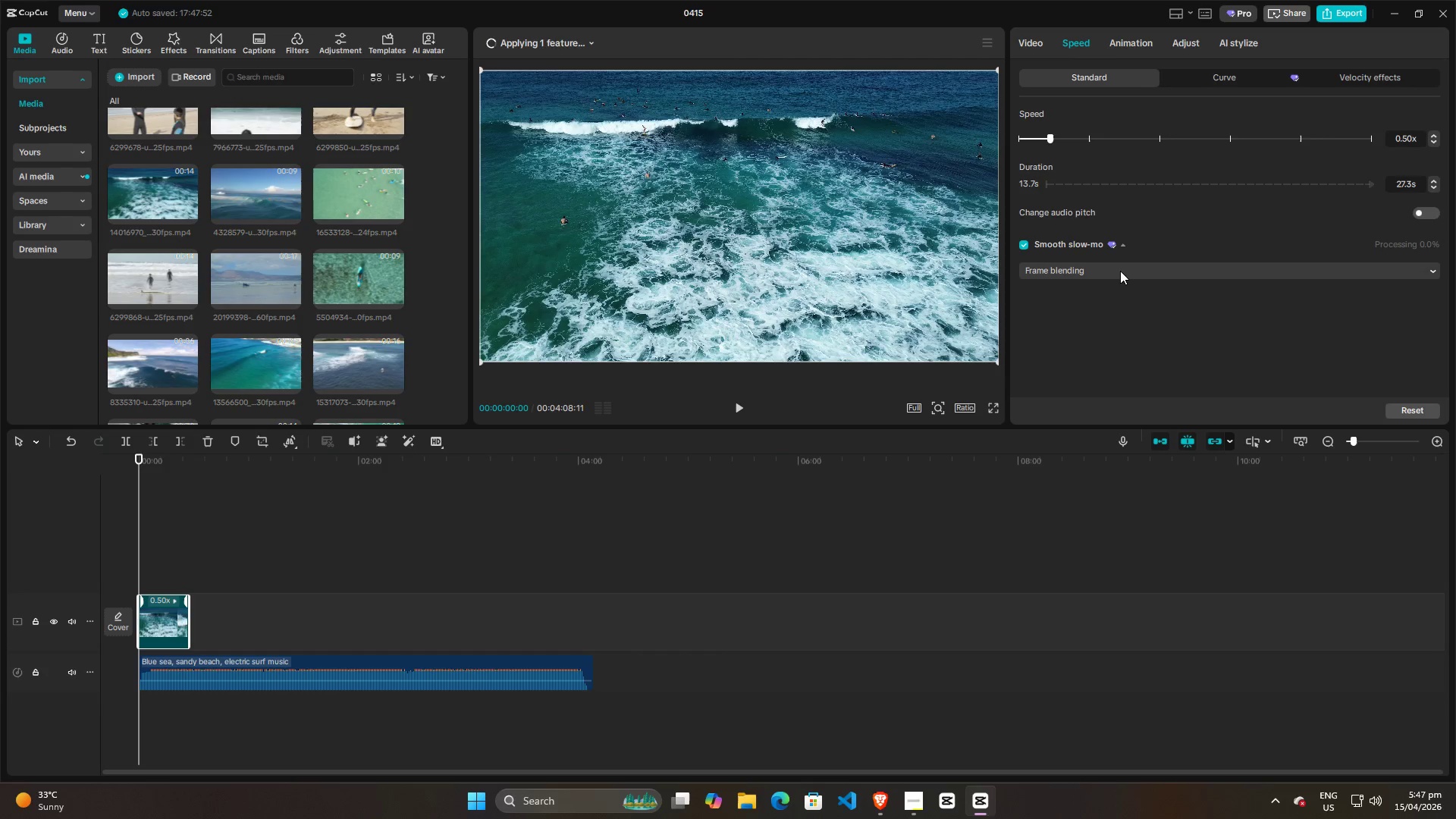 
left_click([1120, 271])
 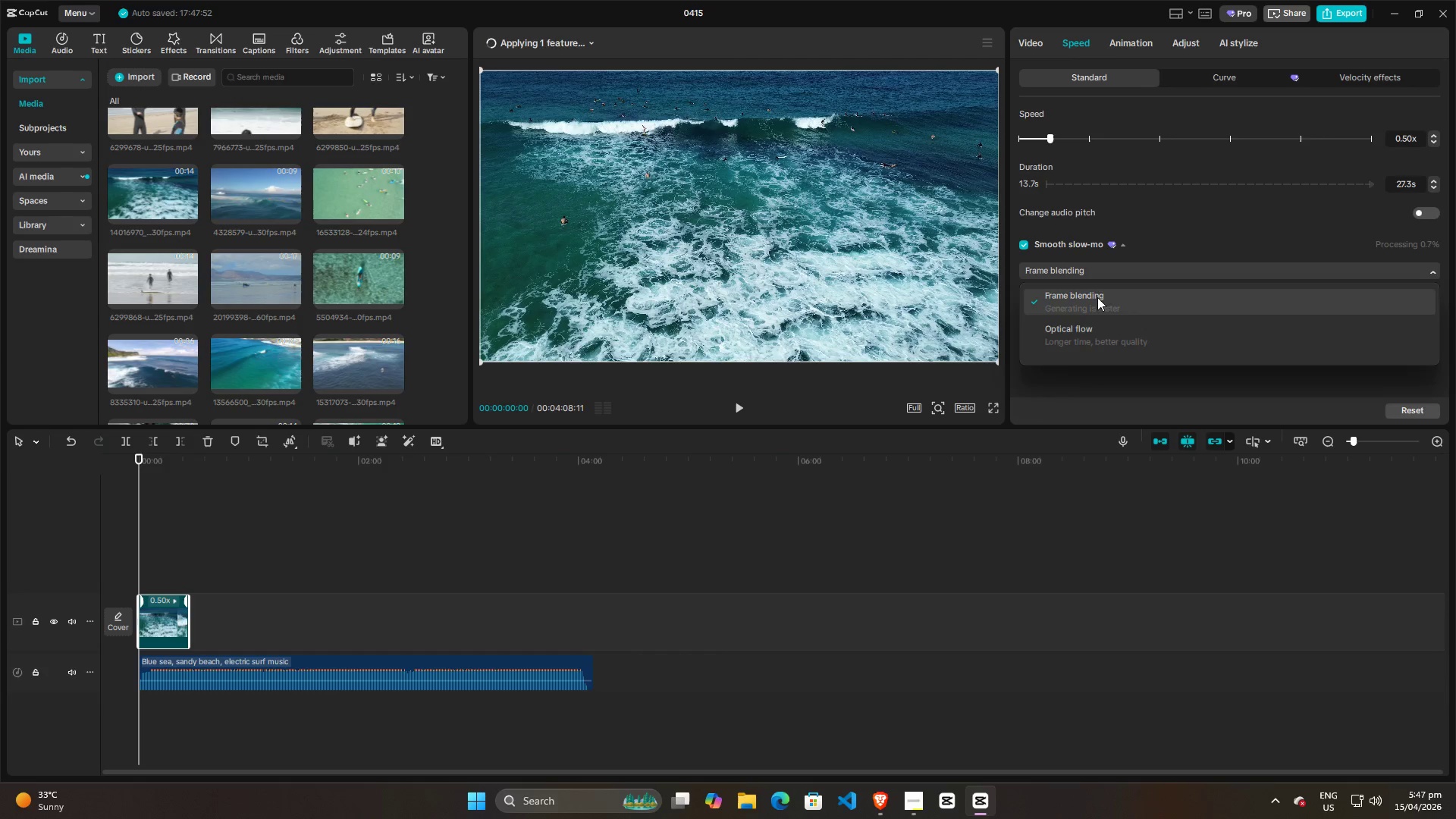 
left_click([1095, 328])
 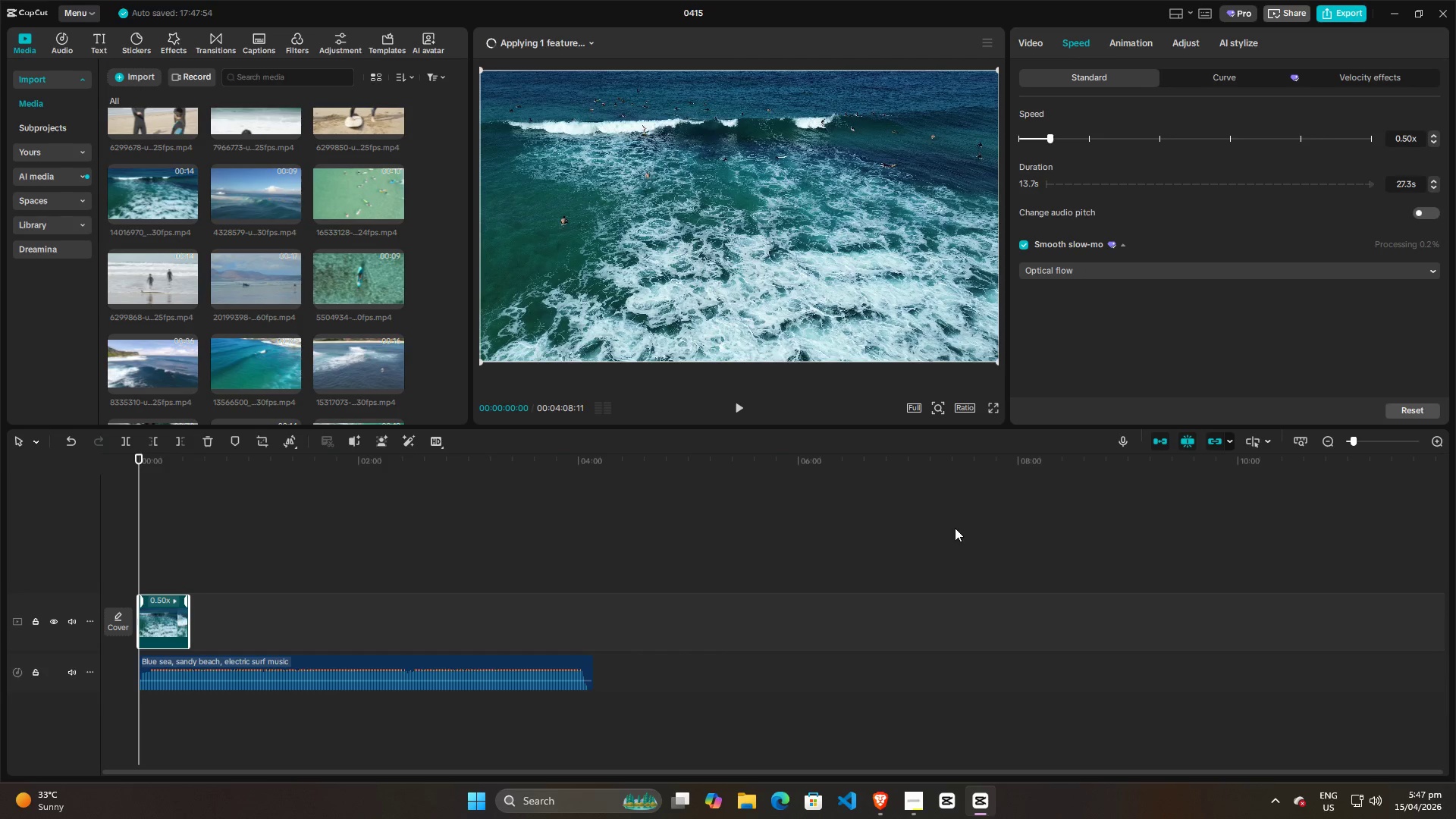 
wait(5.31)
 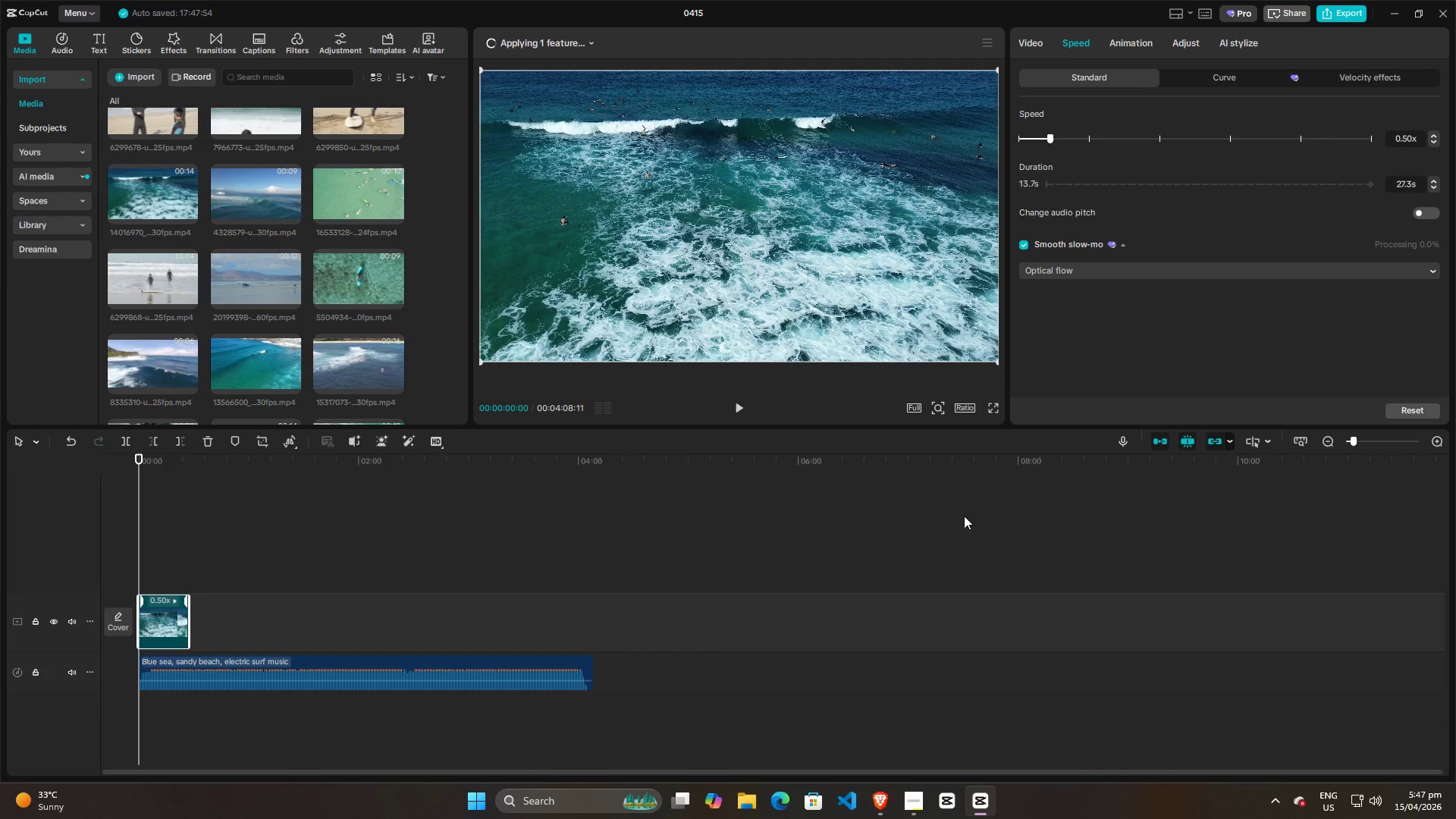 
key(Space)
 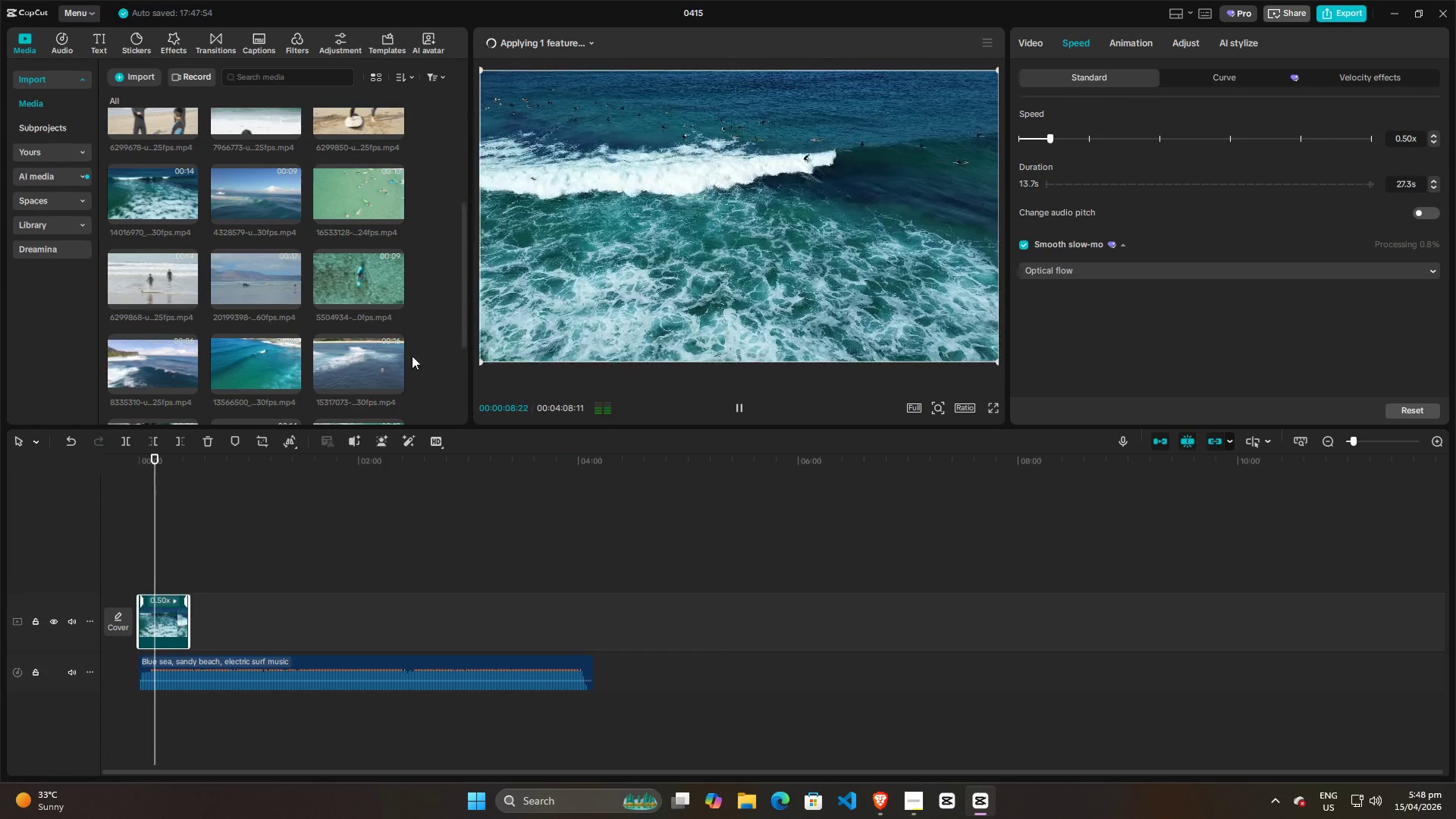 
wait(13.88)
 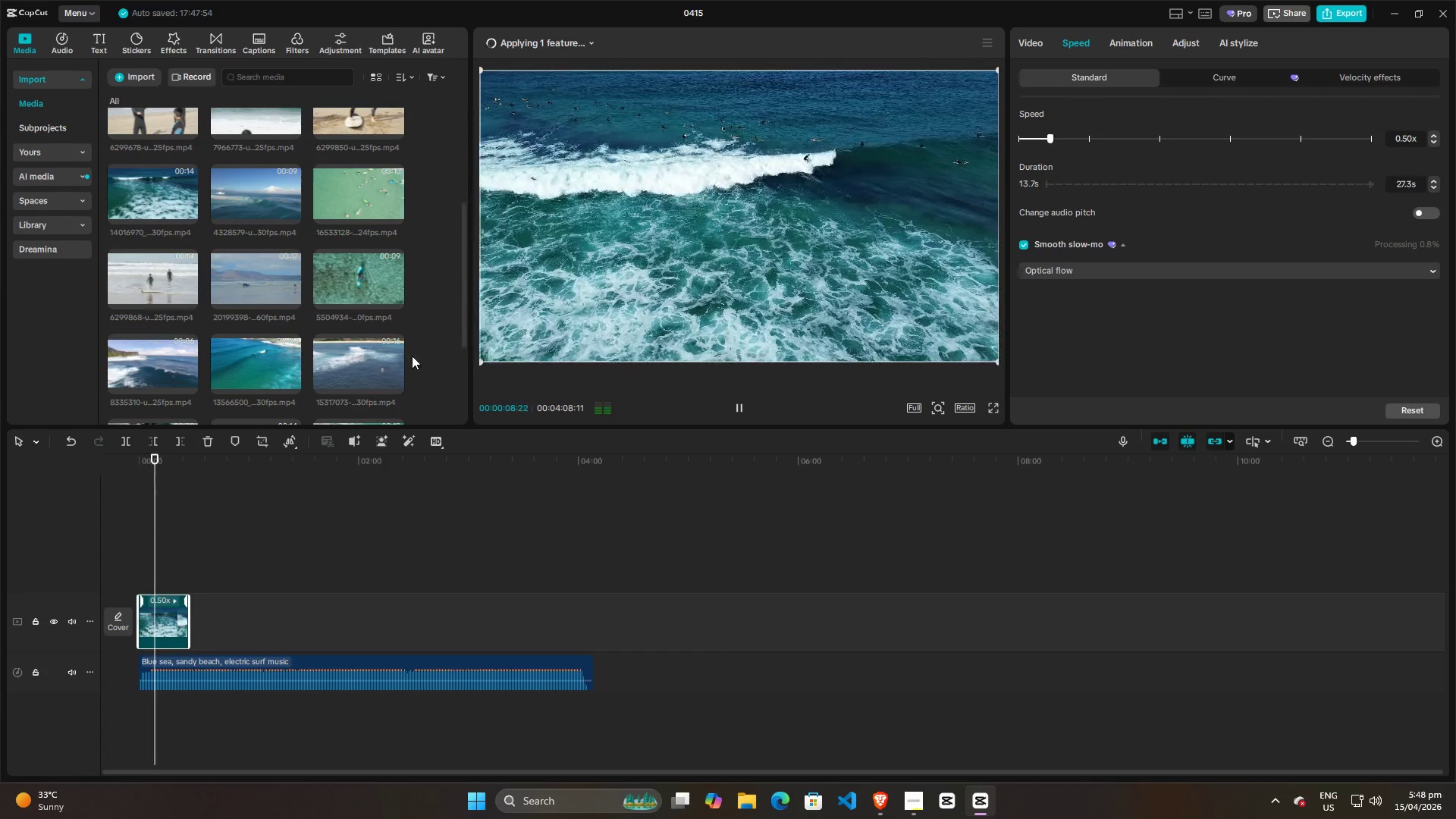 
key(Space)
 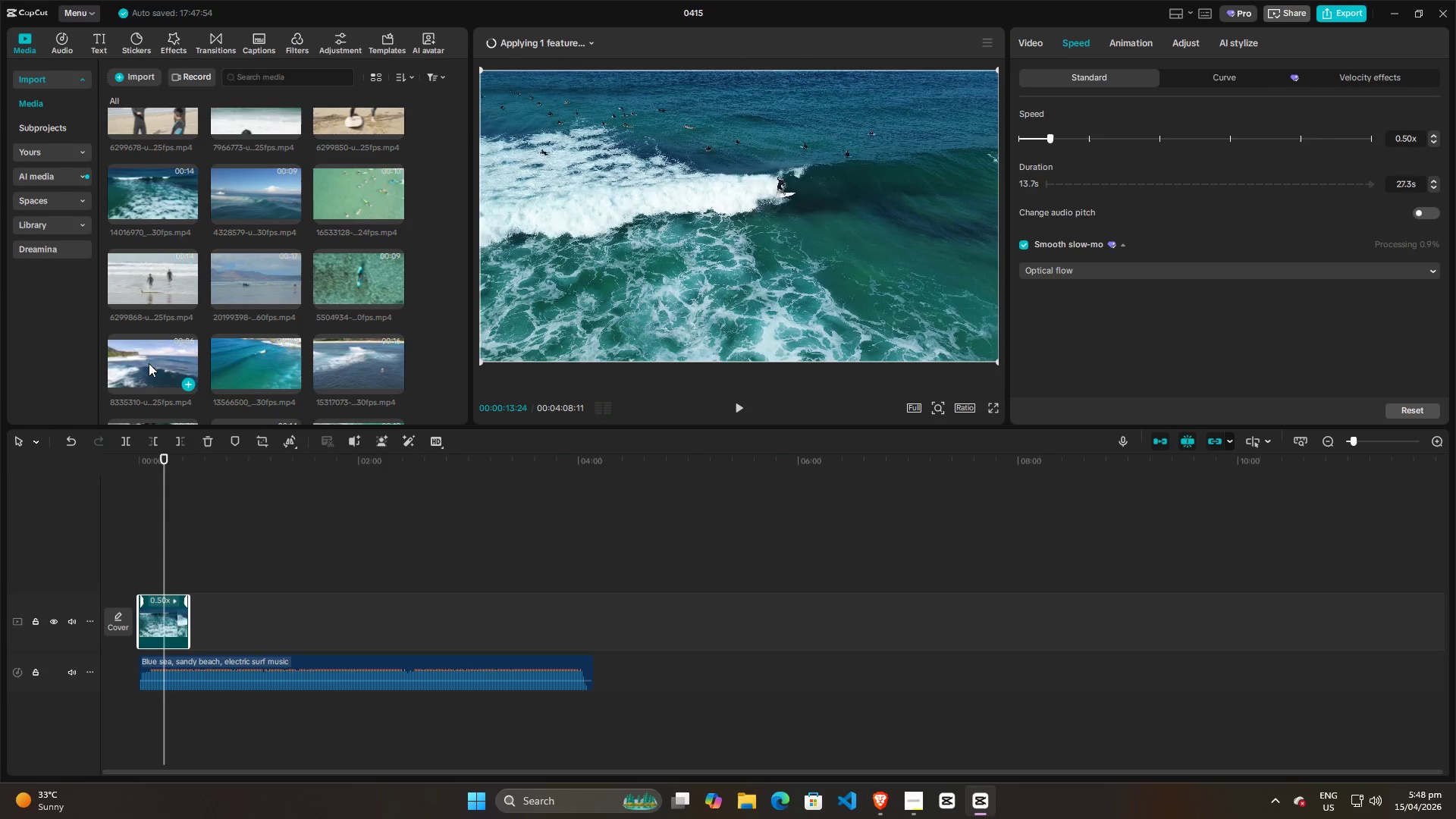 
left_click([149, 363])
 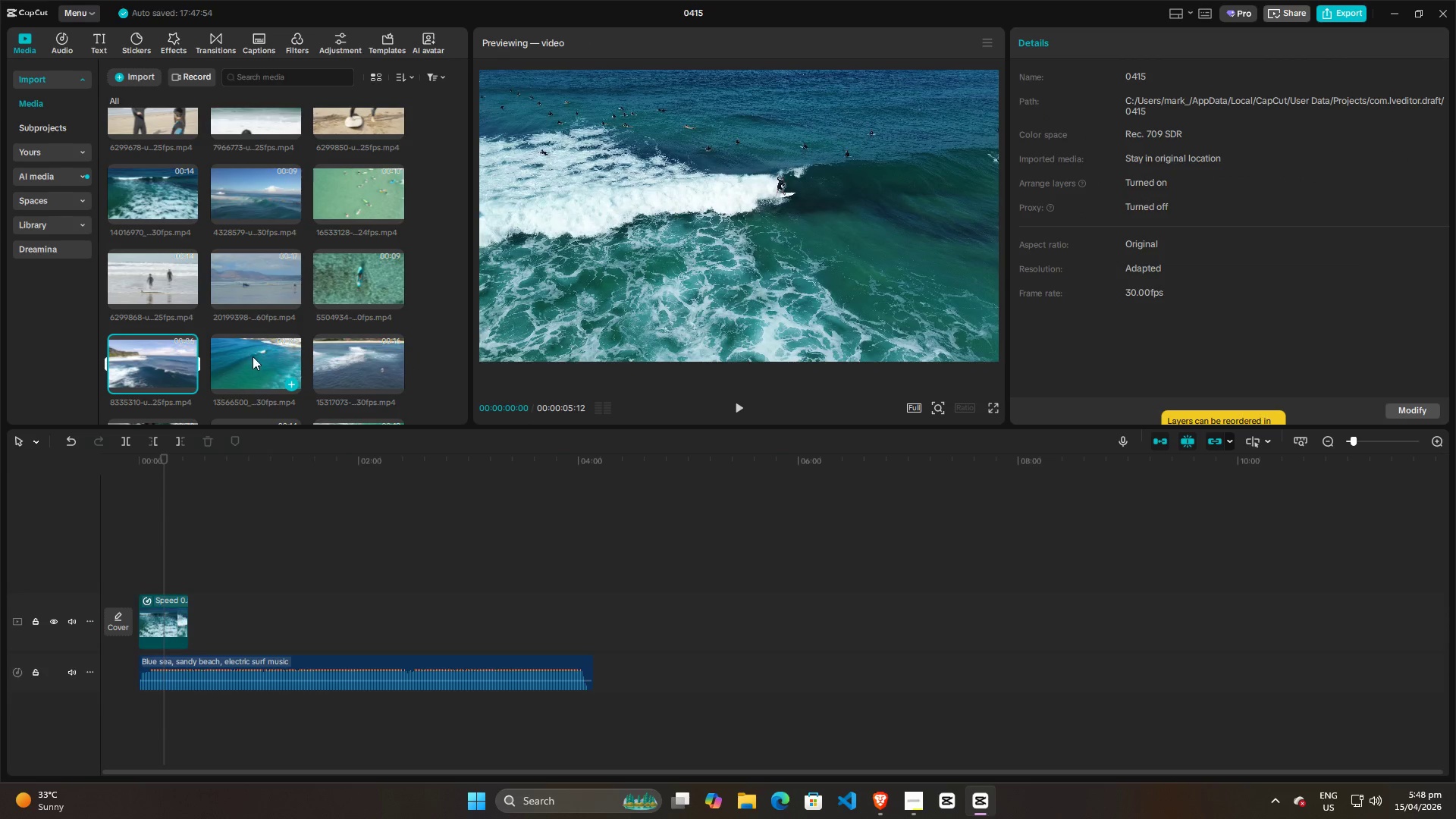 
left_click([253, 356])
 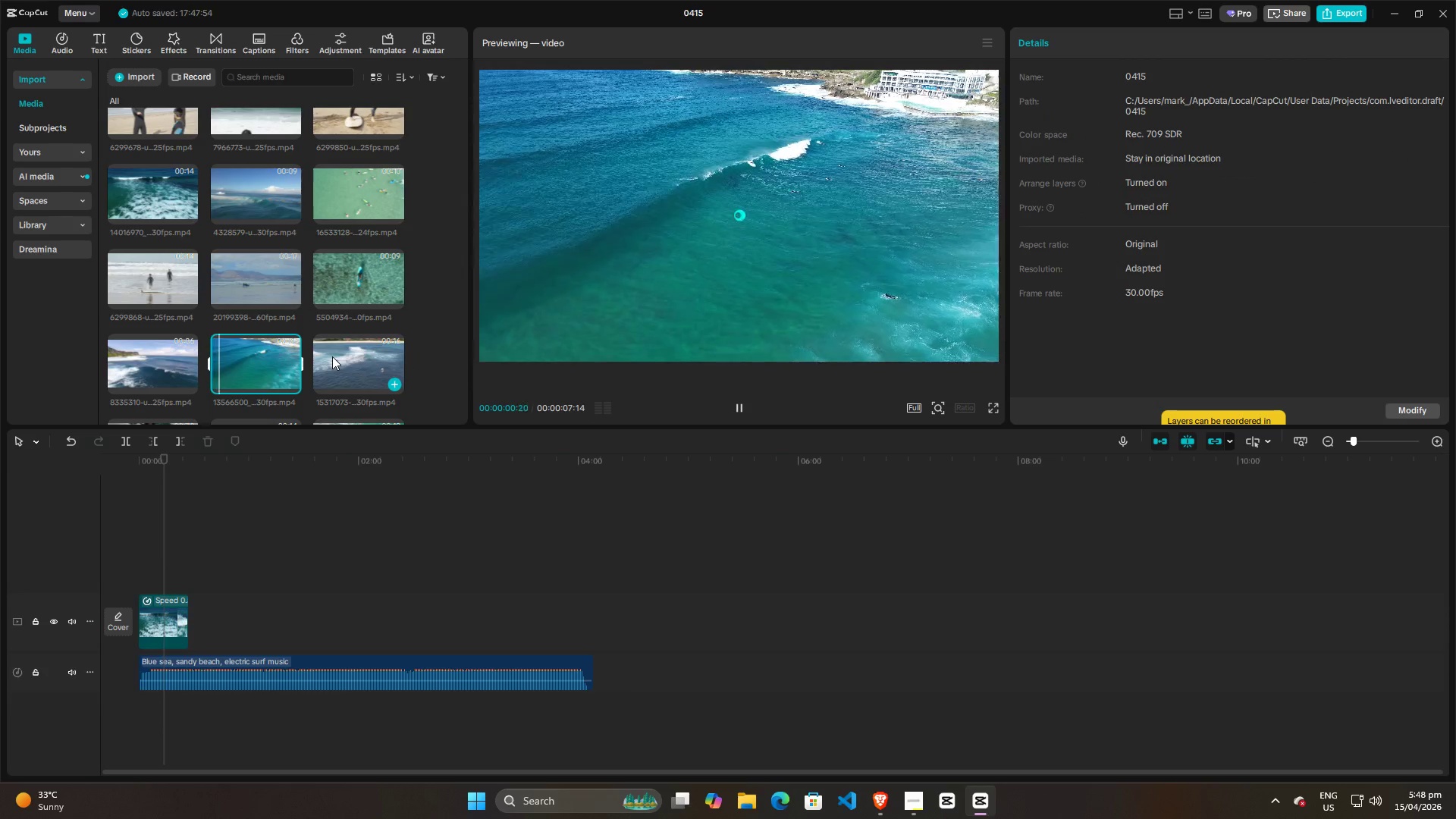 
left_click([337, 356])
 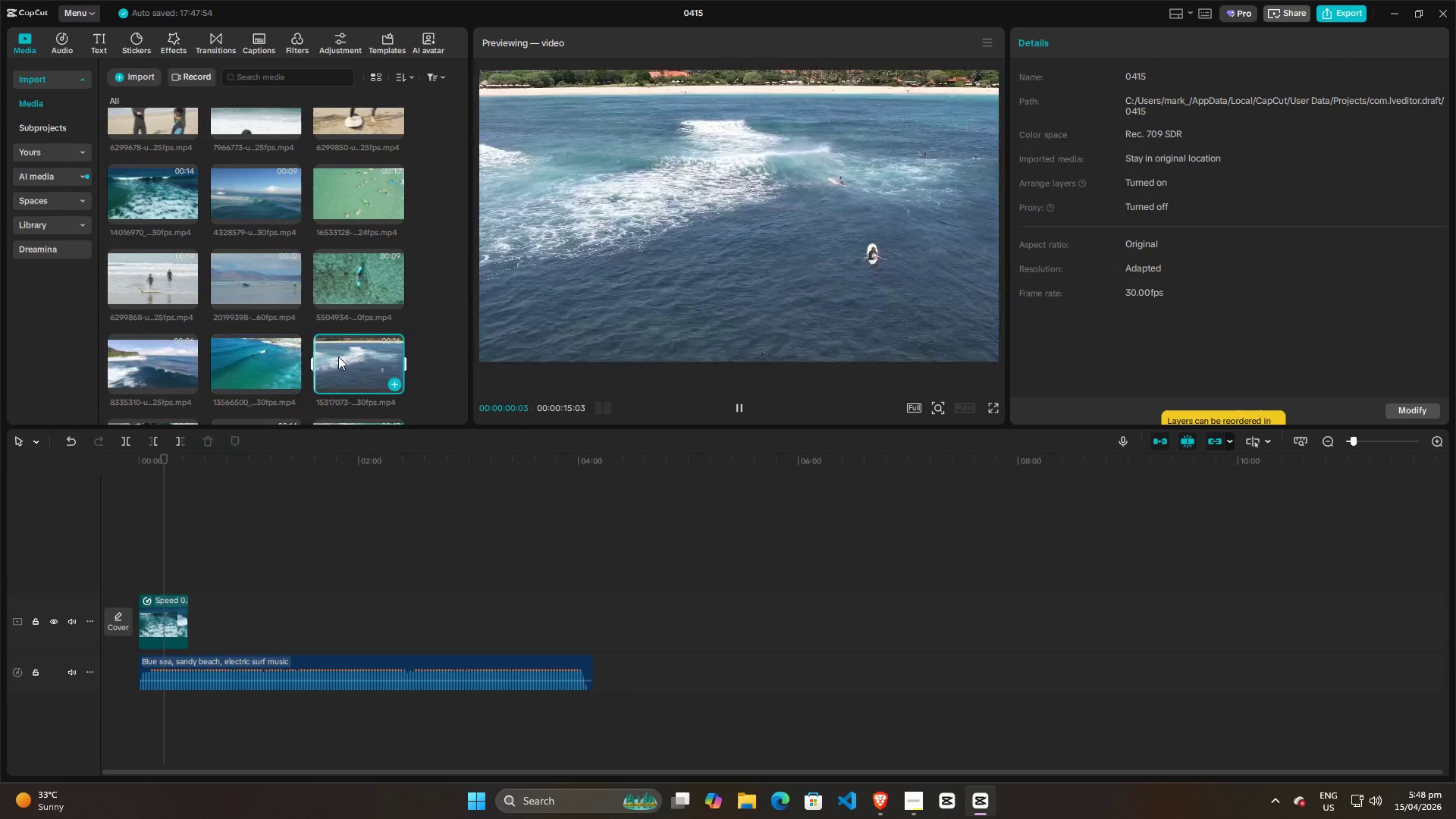 
scroll: coordinate [338, 356], scroll_direction: down, amount: 2.0
 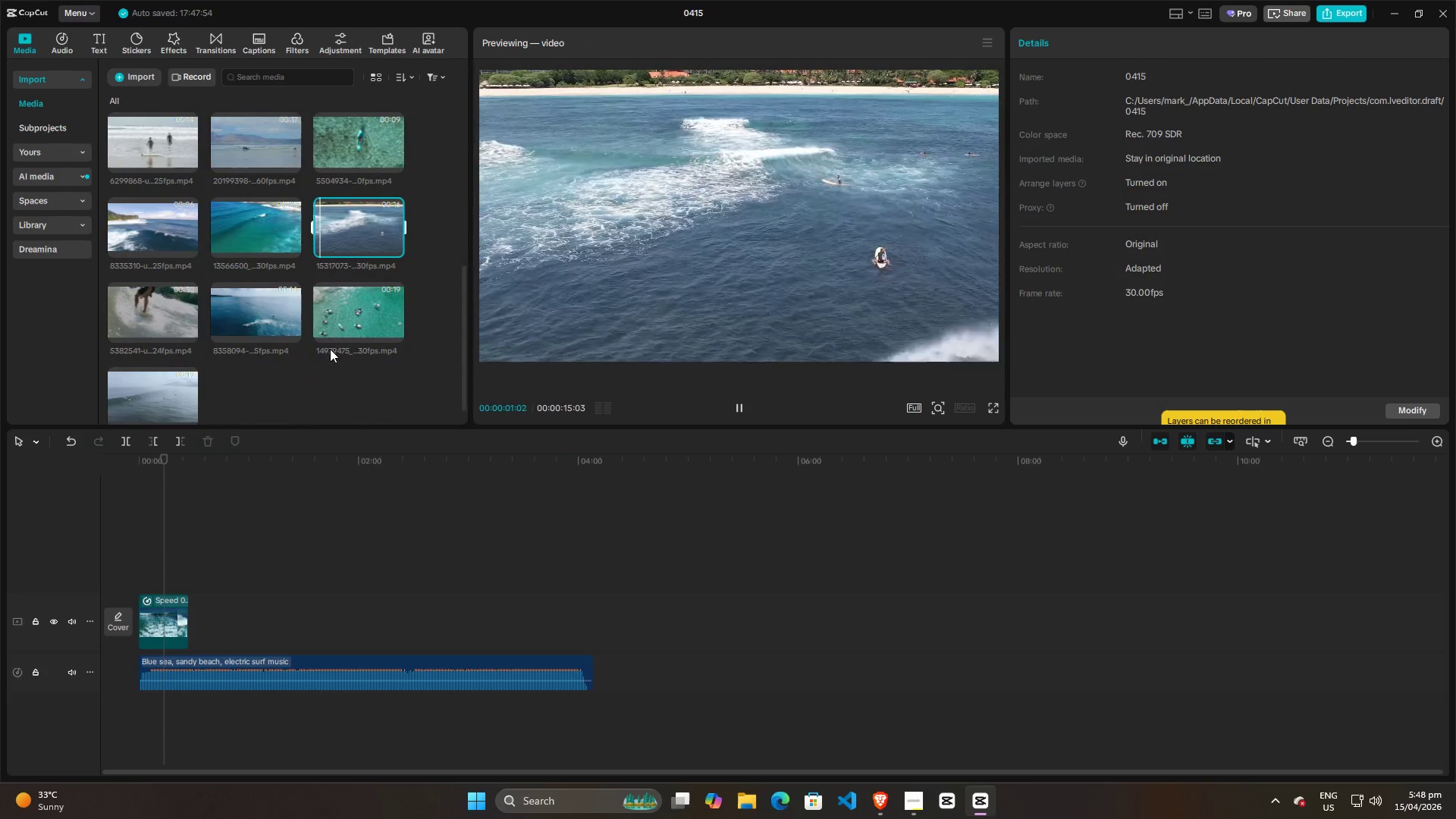 
left_click([267, 307])
 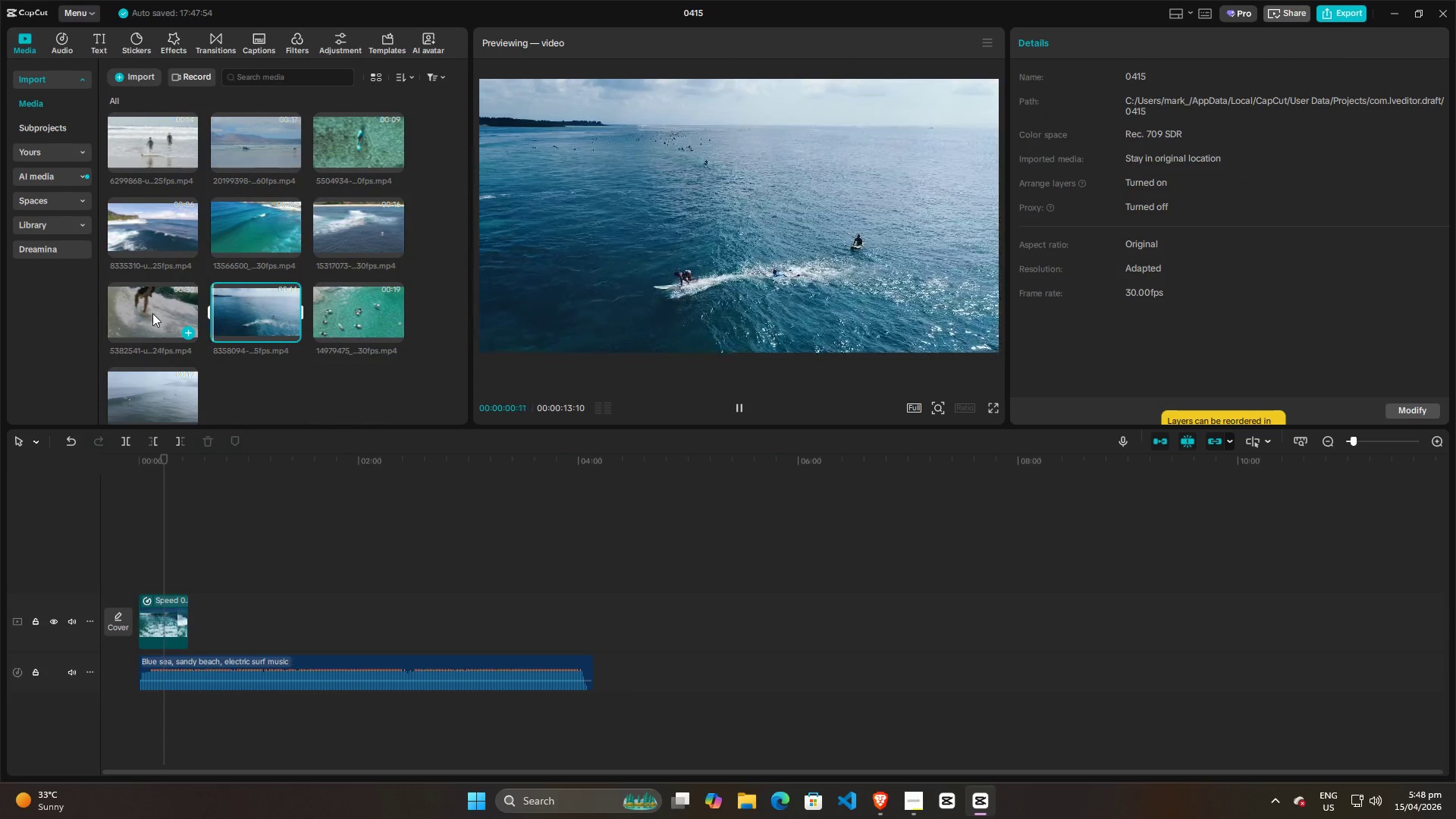 
left_click([152, 313])
 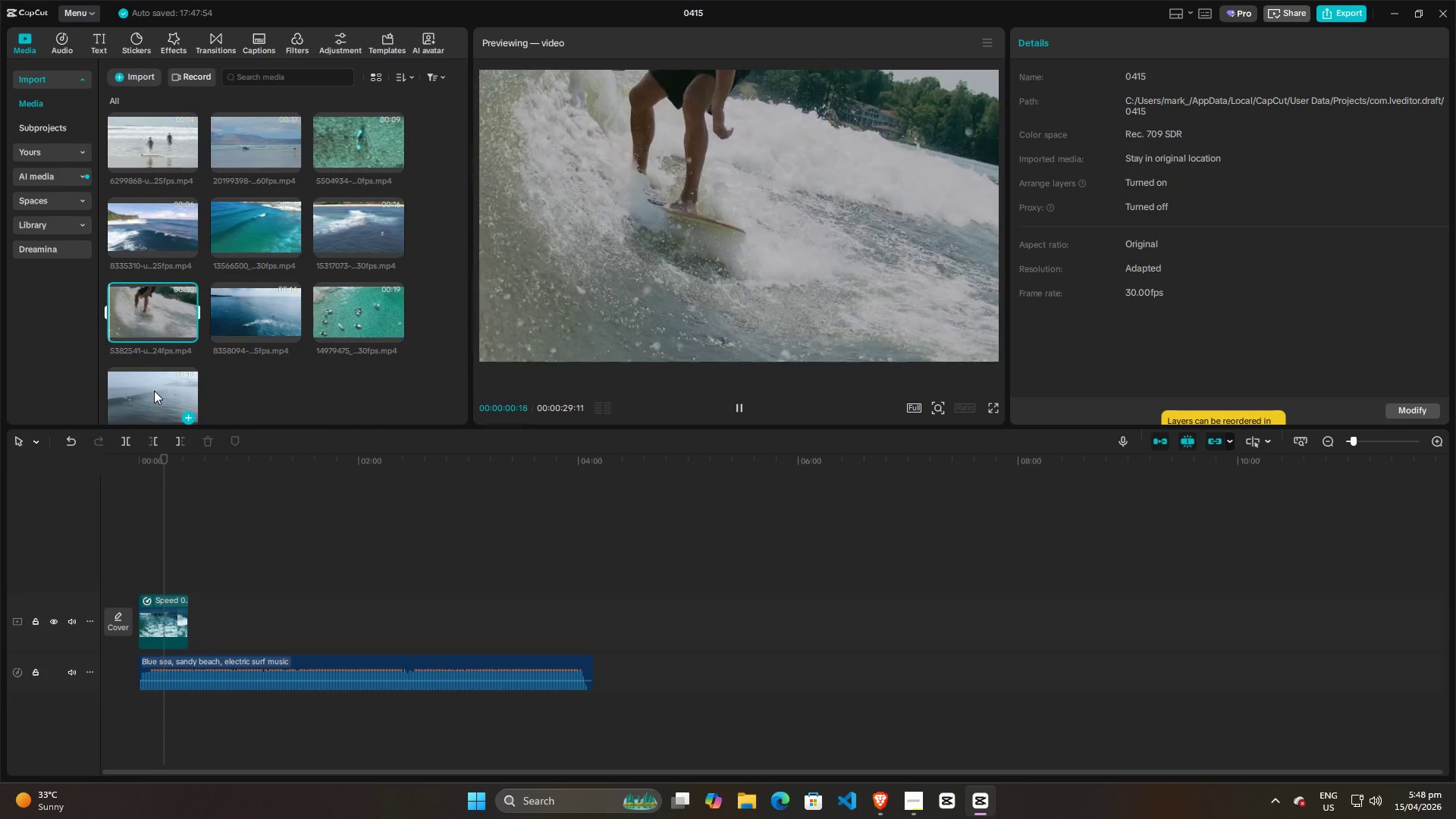 
left_click([154, 391])
 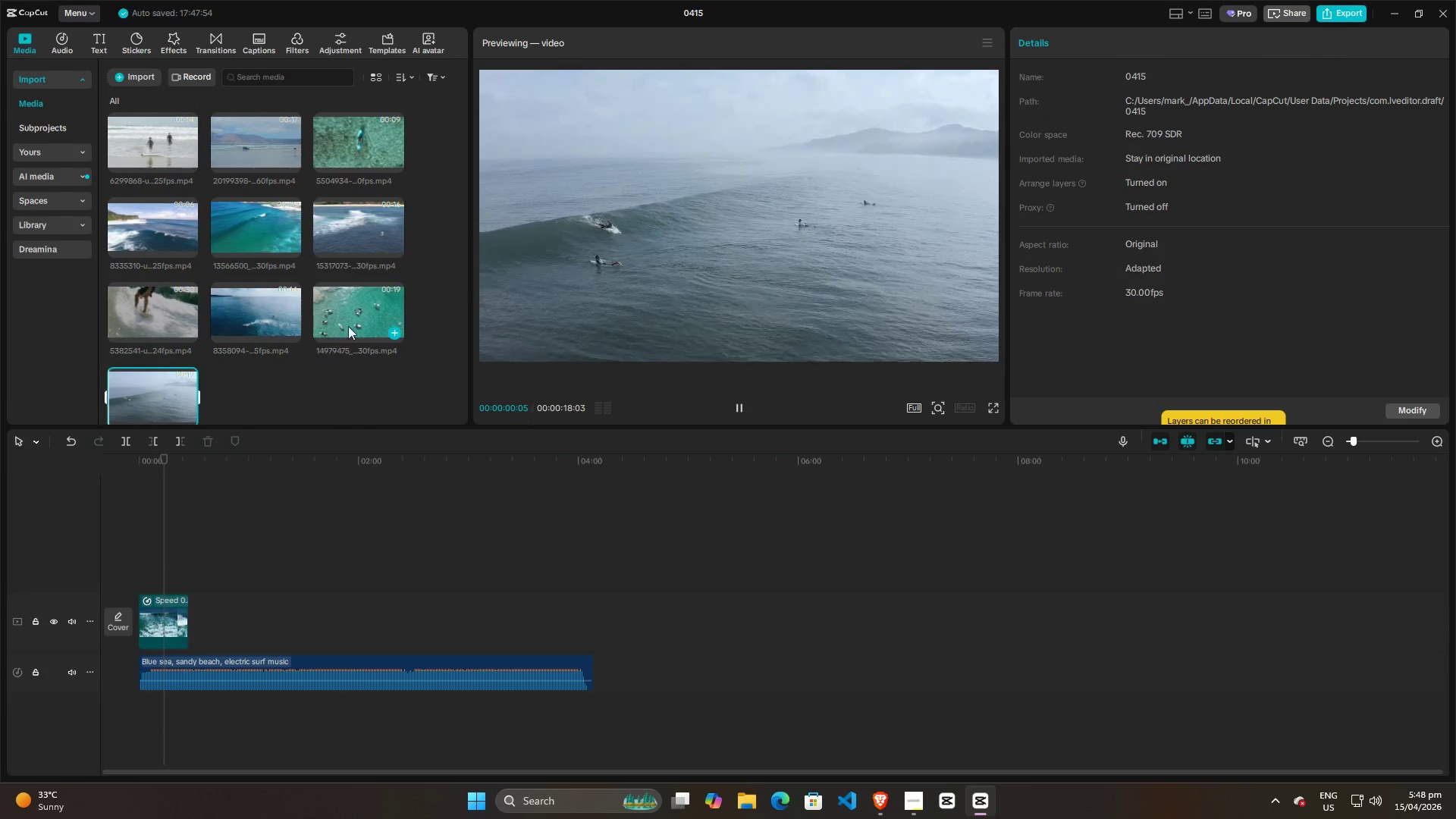 
left_click([350, 320])
 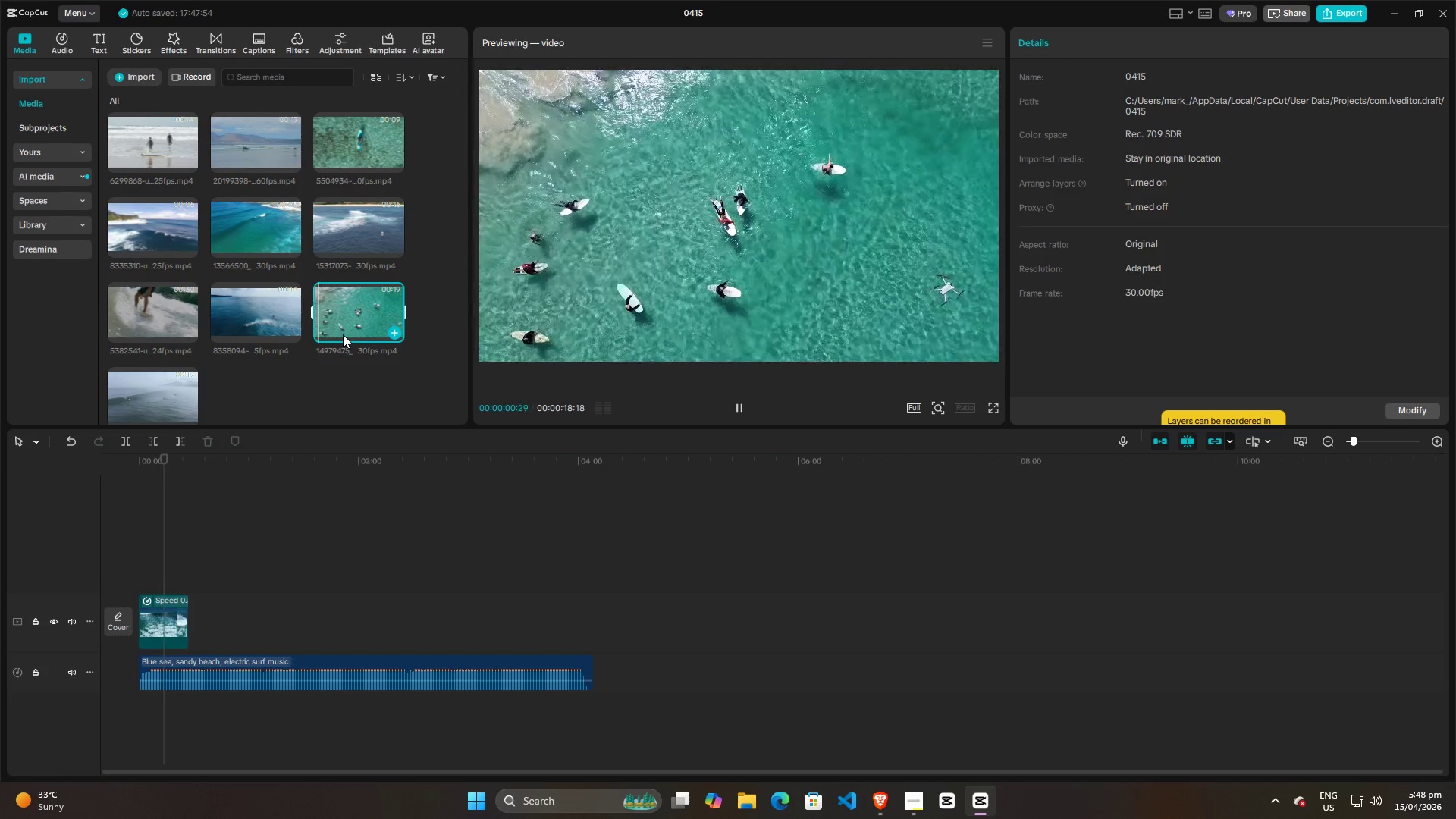 
scroll: coordinate [343, 338], scroll_direction: up, amount: 6.0
 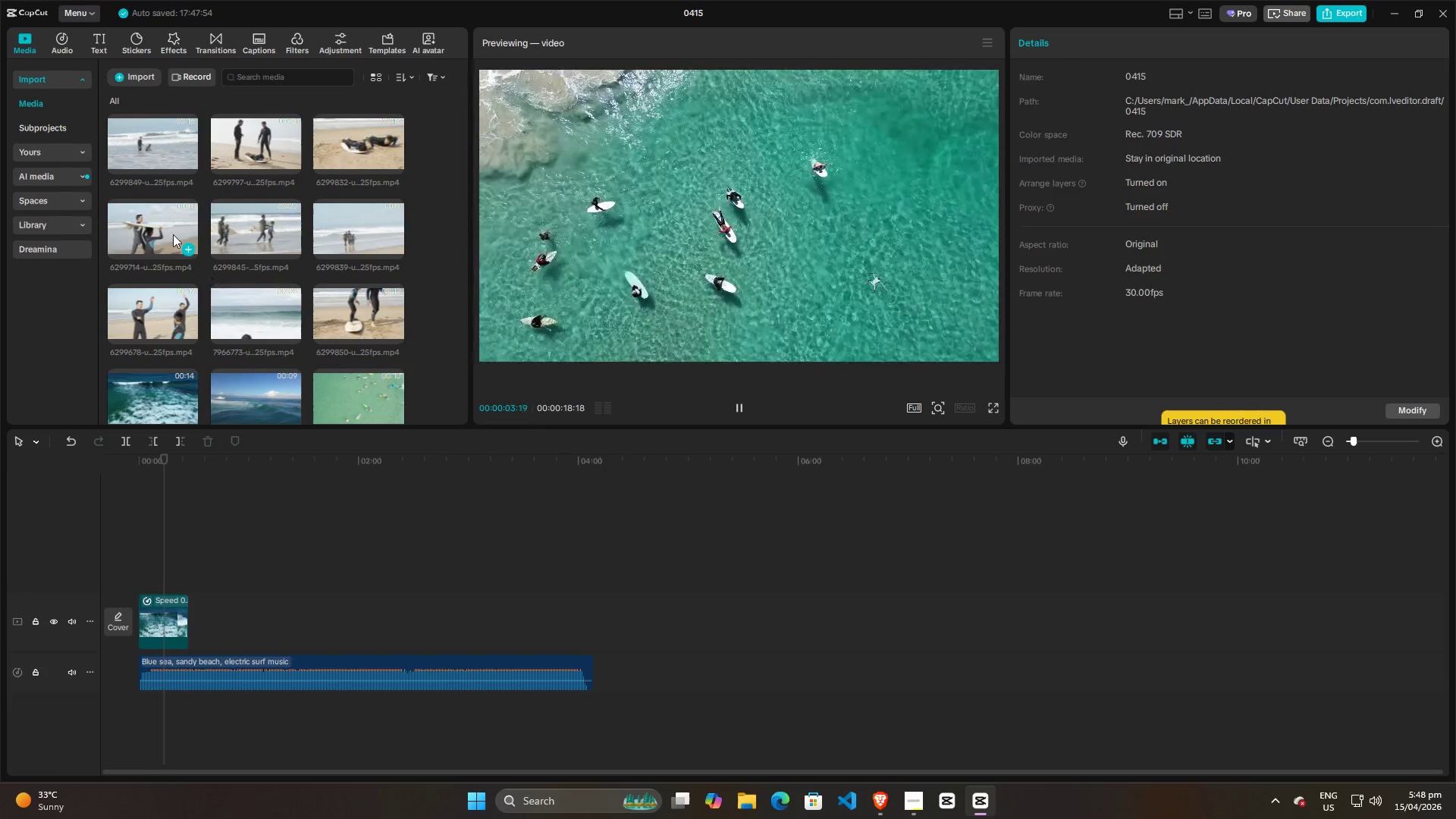 
scroll: coordinate [321, 297], scroll_direction: down, amount: 5.0
 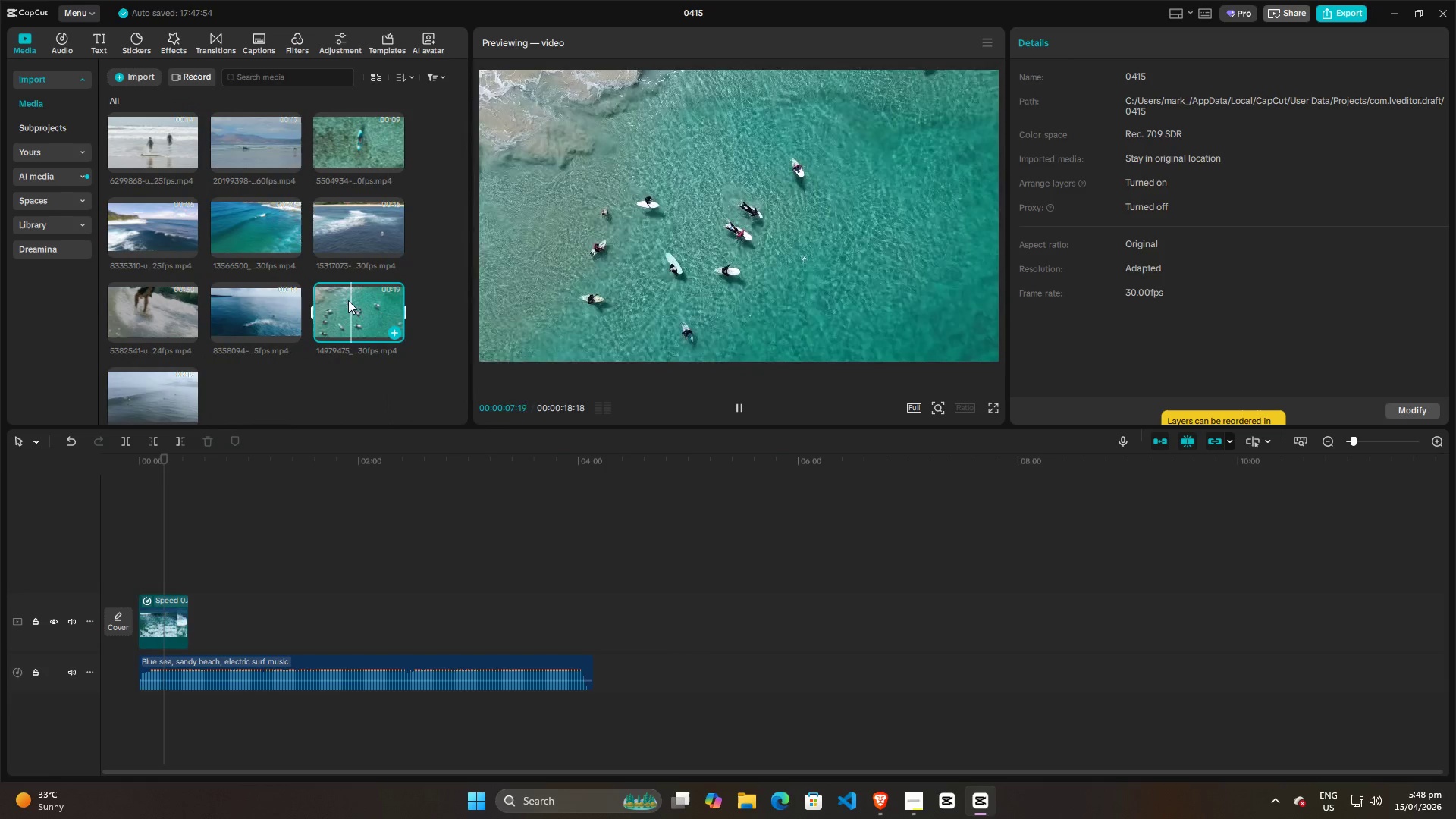 
left_click_drag(start_coordinate=[339, 301], to_coordinate=[189, 617])
 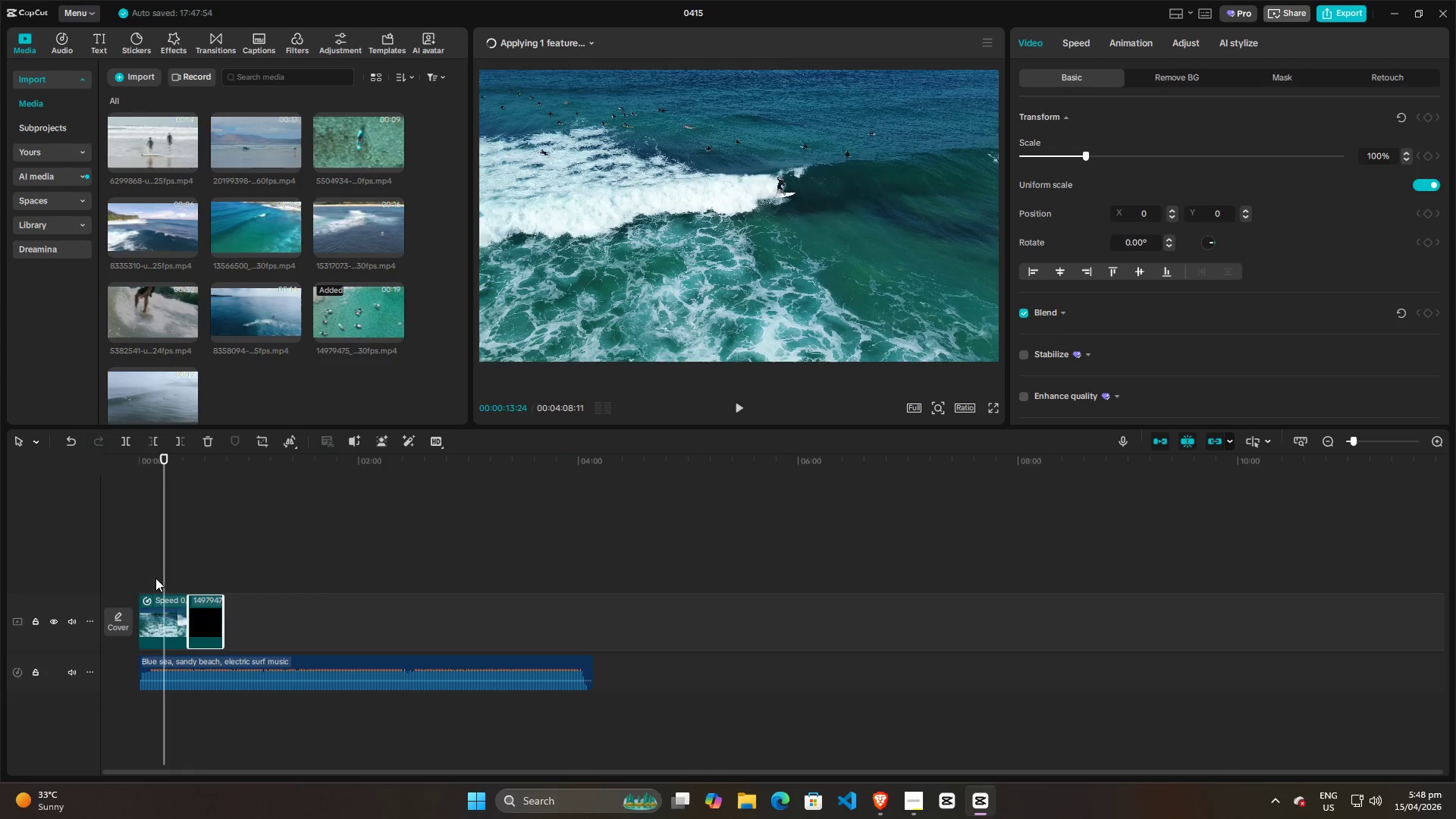 
left_click([152, 573])
 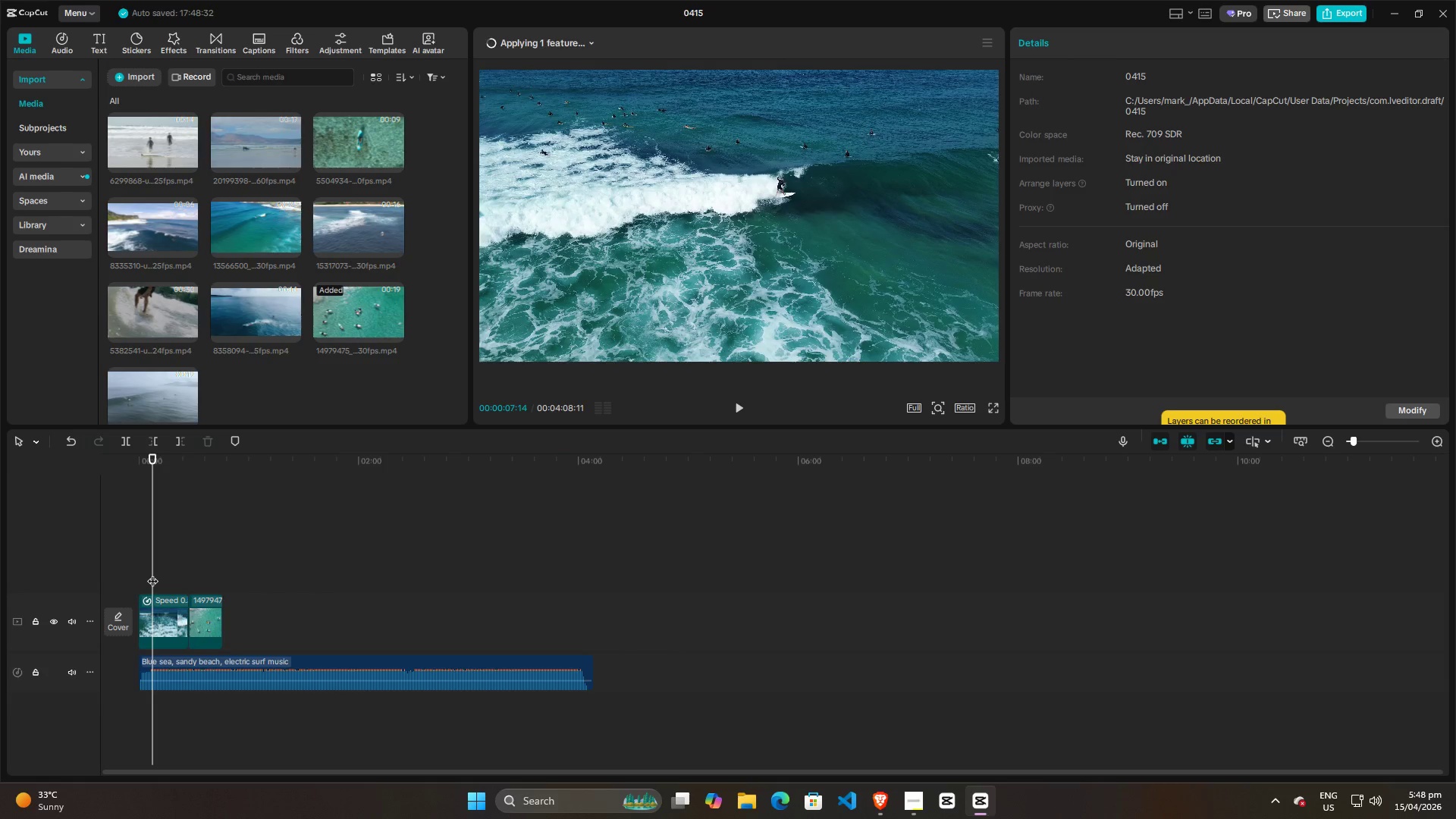 
key(Space)
 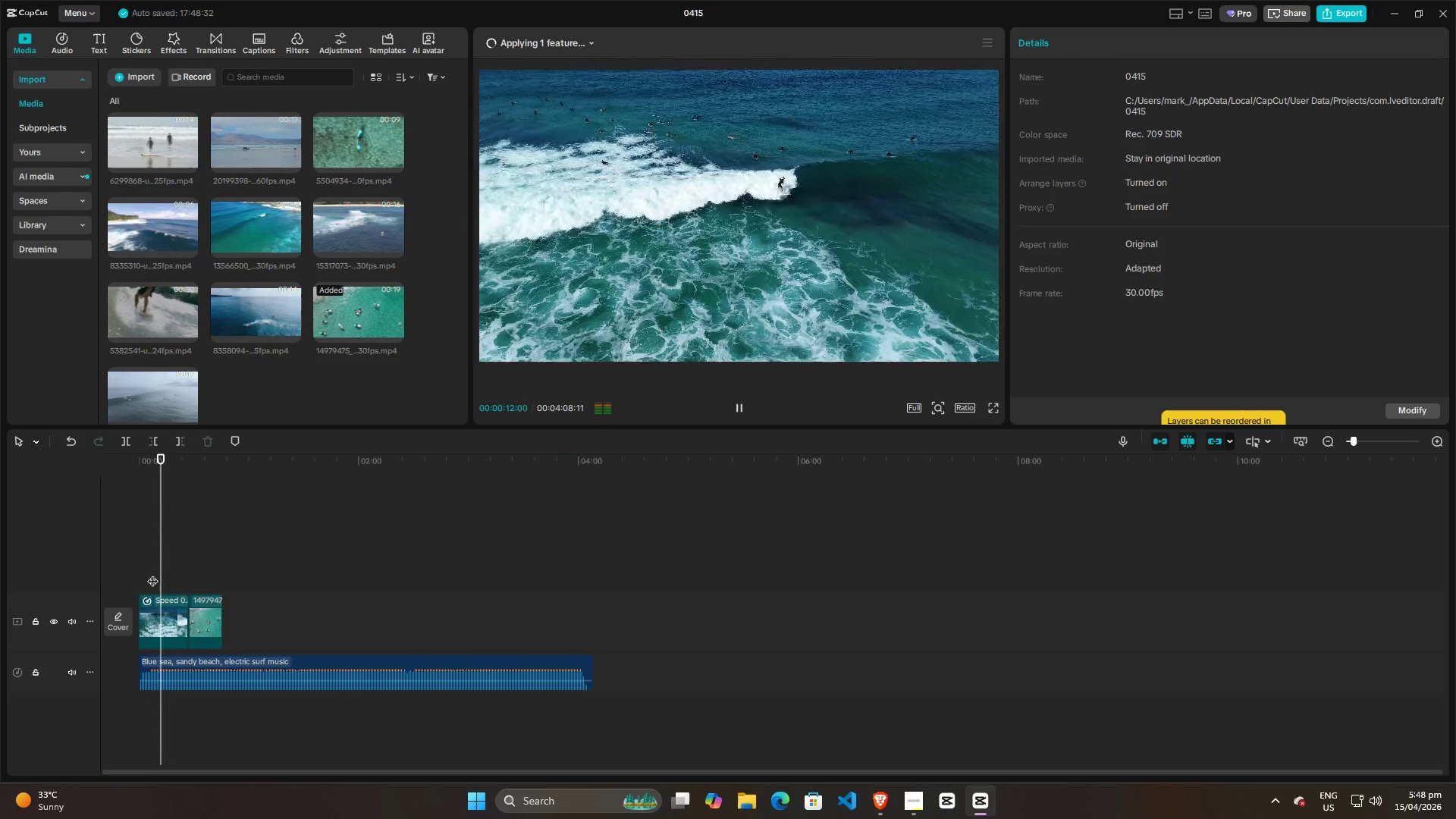 
wait(7.94)
 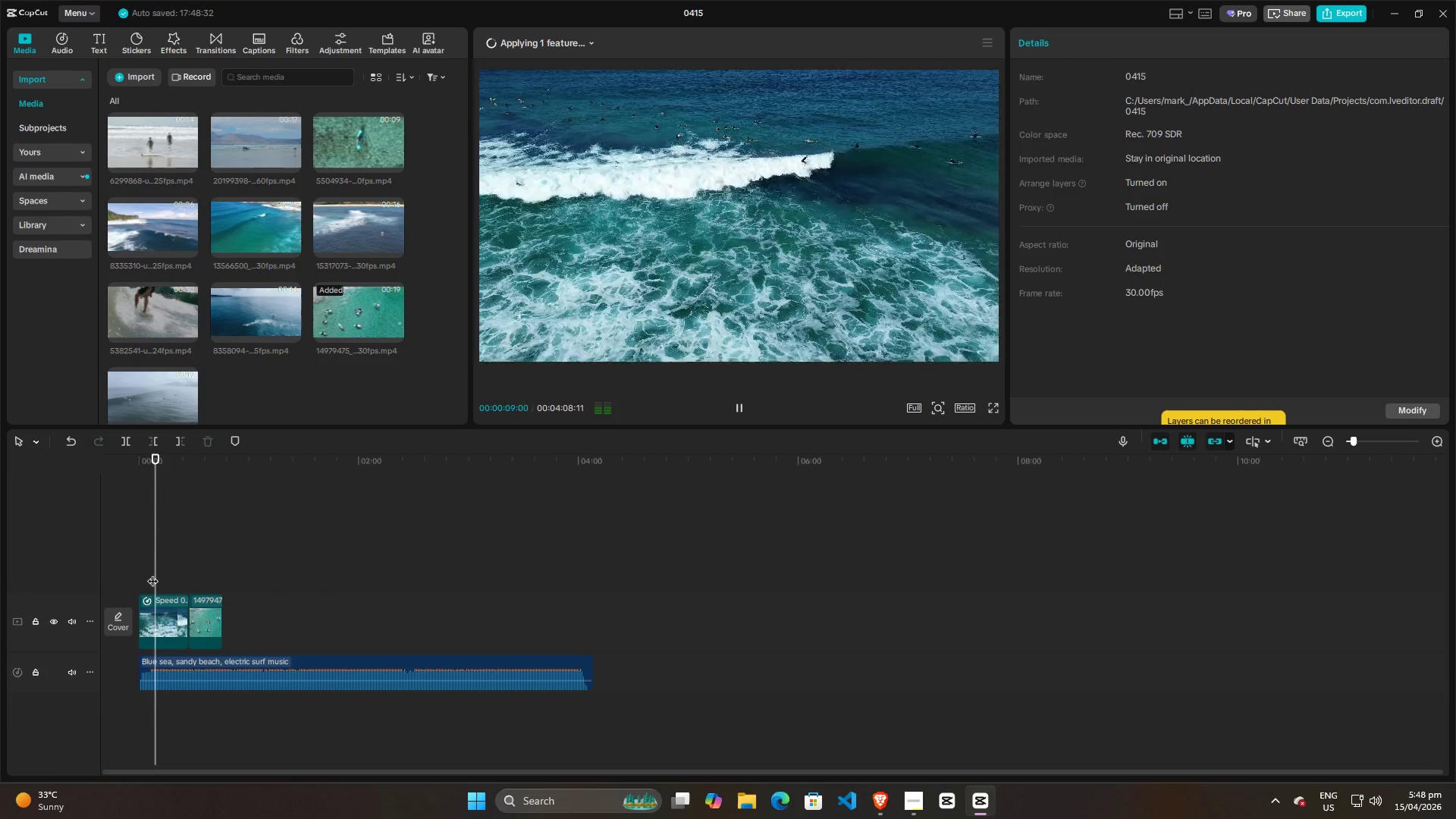 
key(Space)
 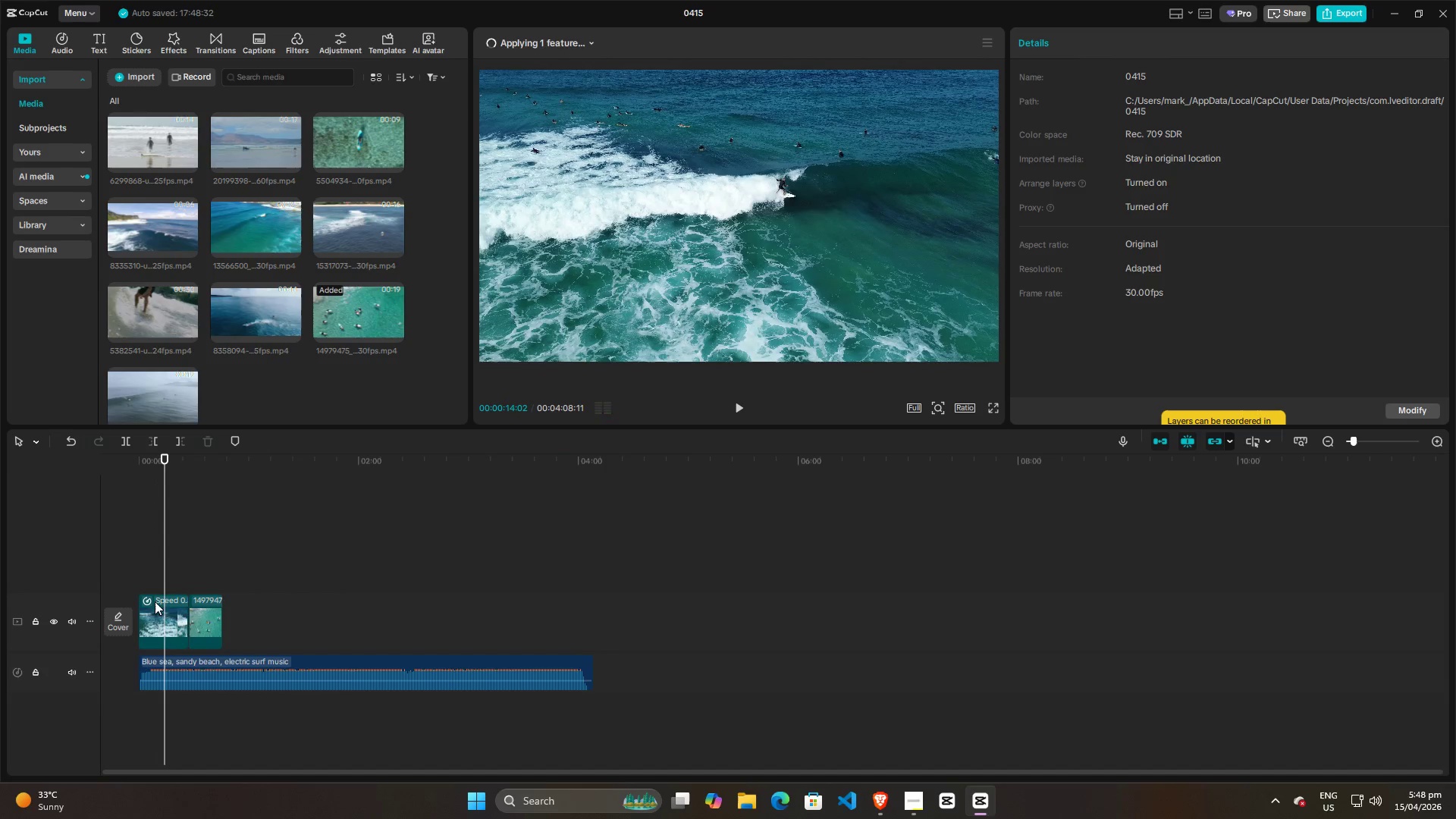 
left_click([148, 621])
 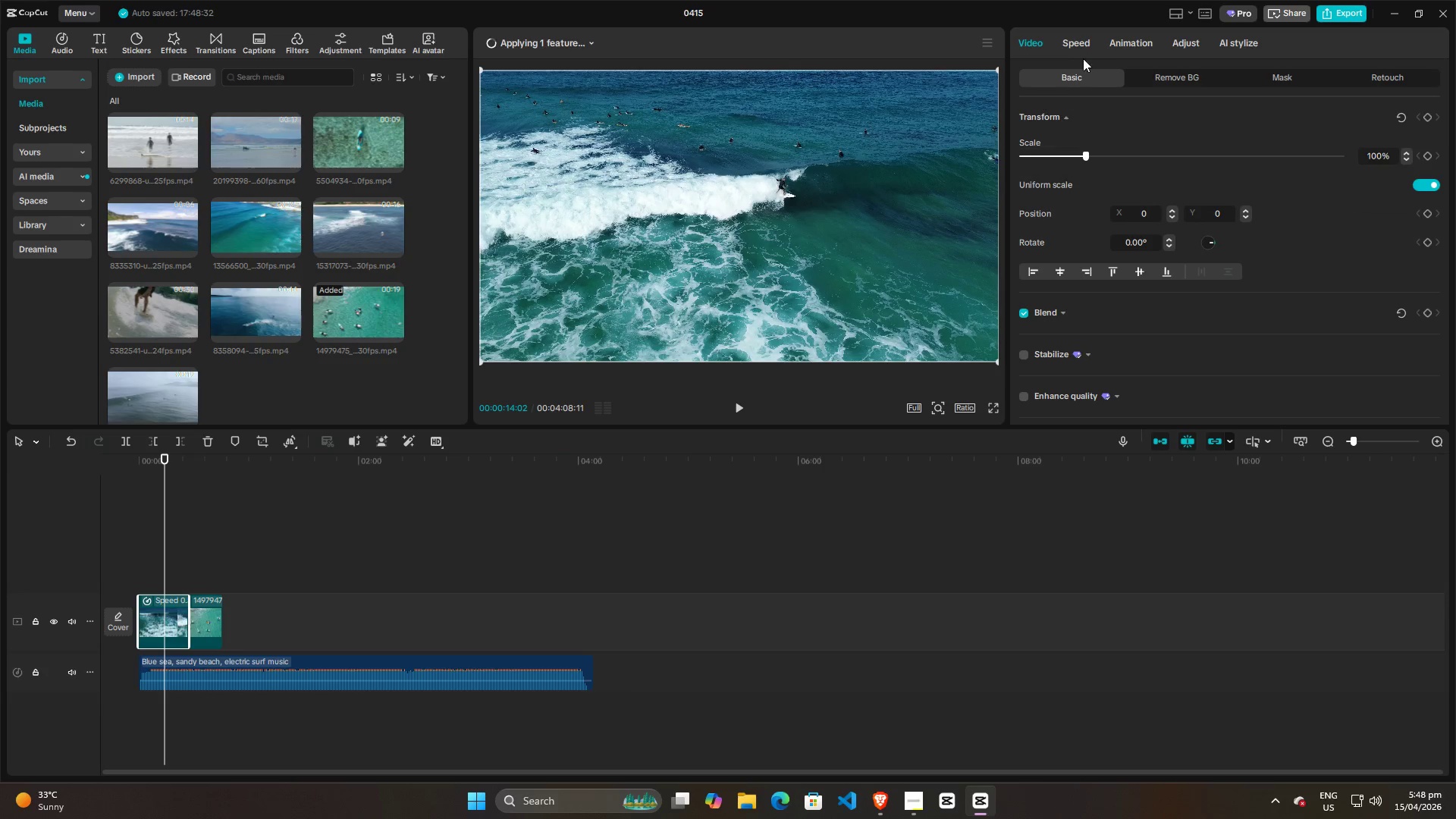 
left_click([1078, 42])
 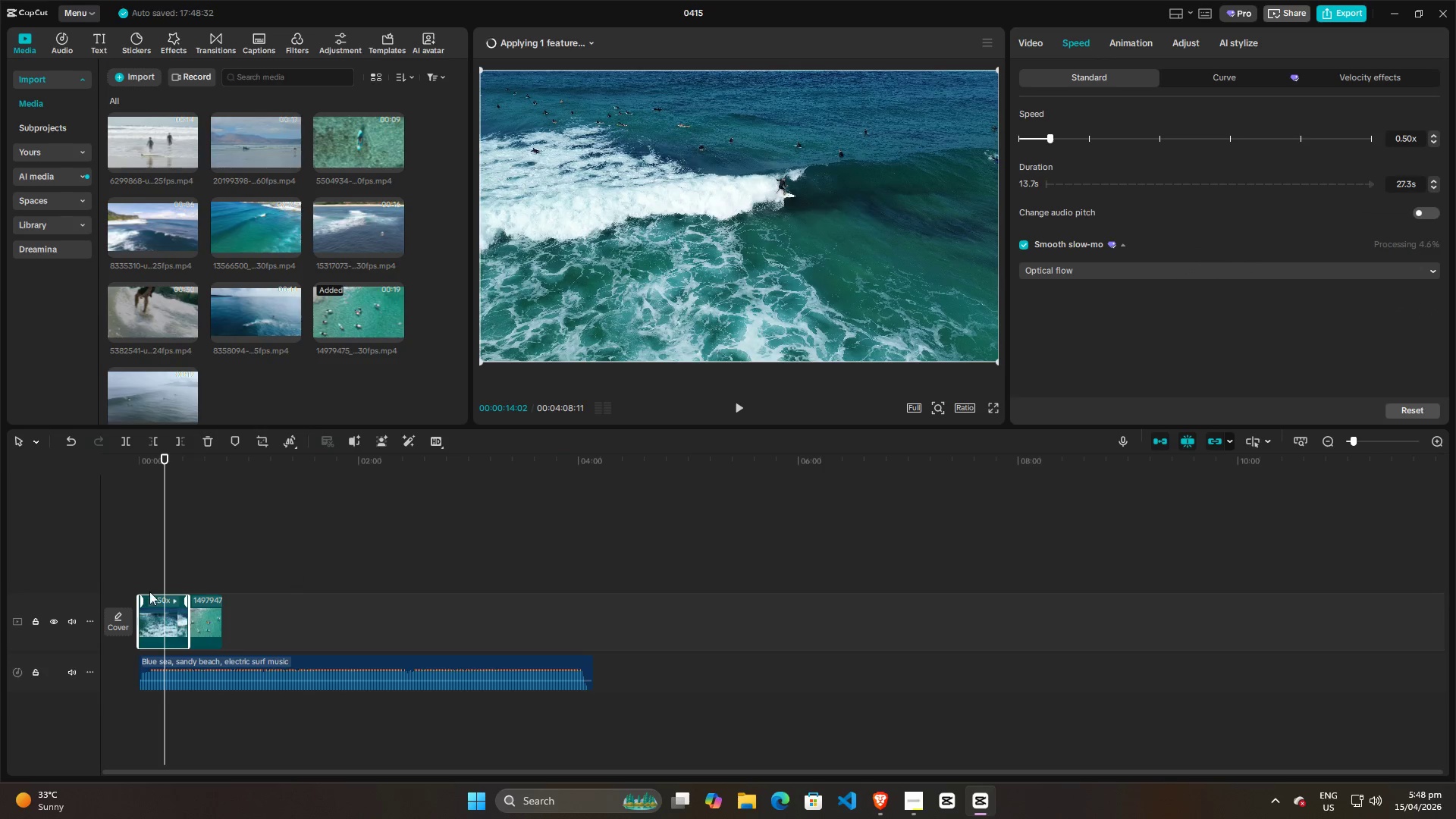 
key(Space)
 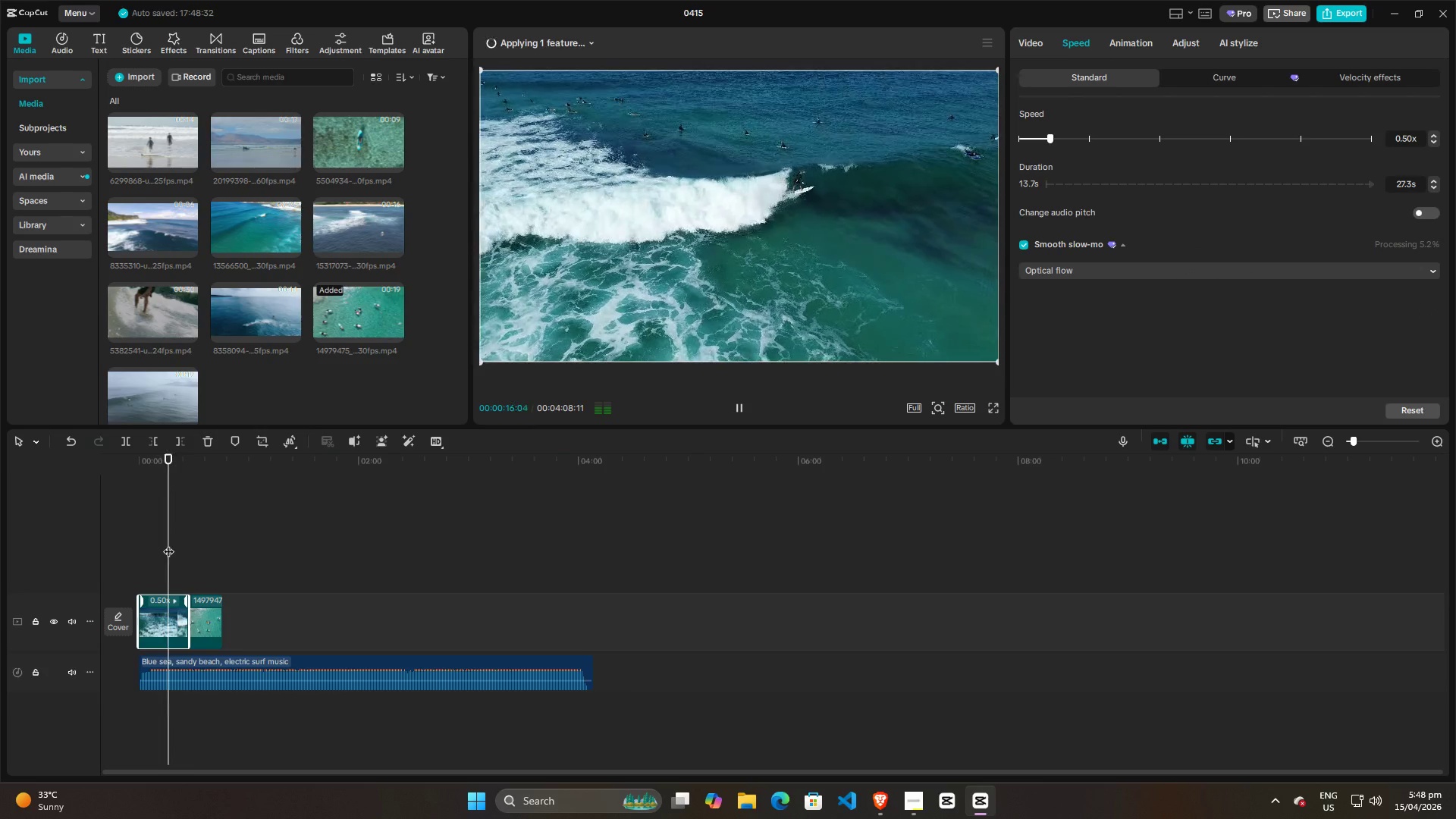 
left_click_drag(start_coordinate=[168, 544], to_coordinate=[153, 553])
 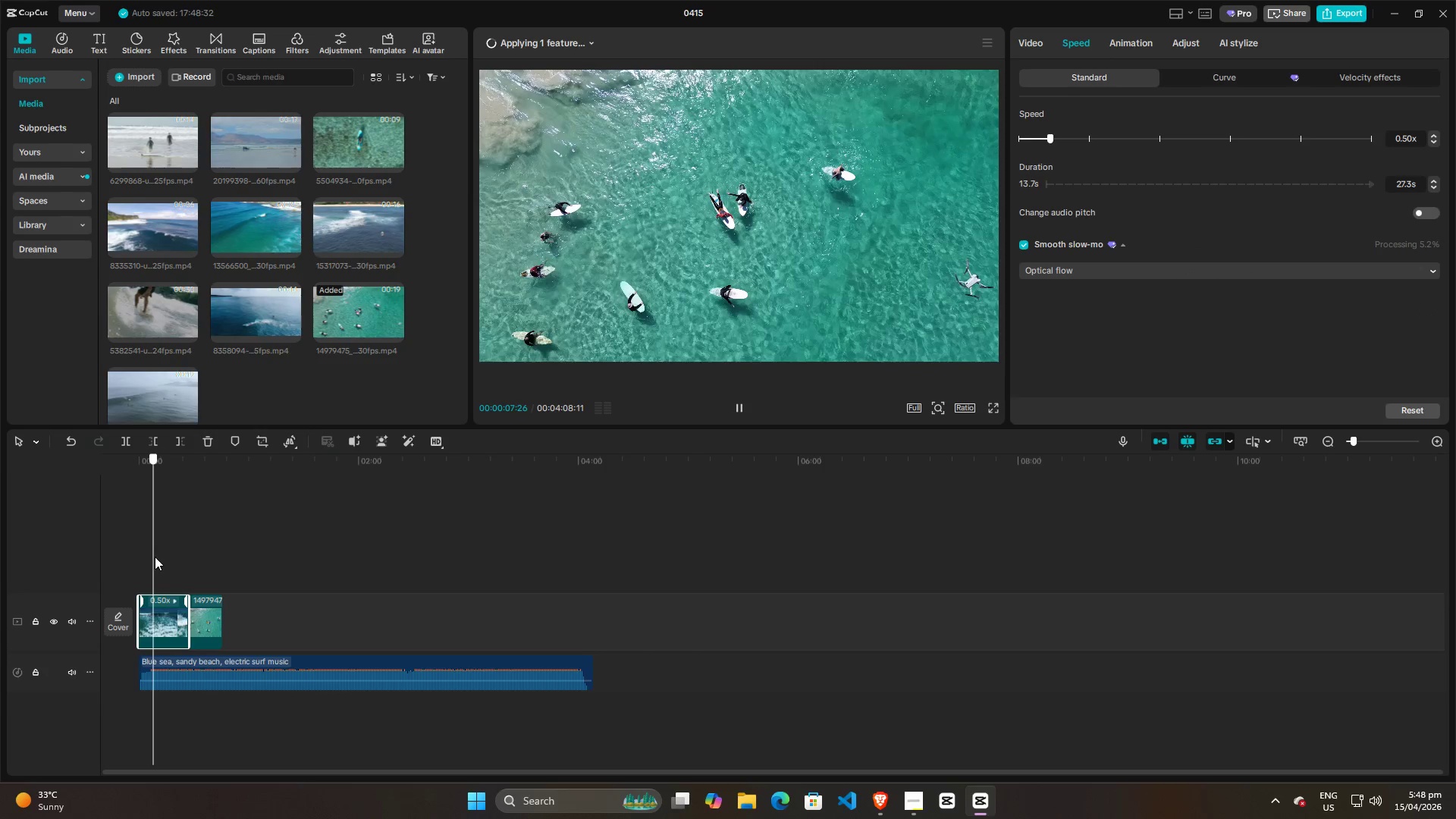 
key(Space)
 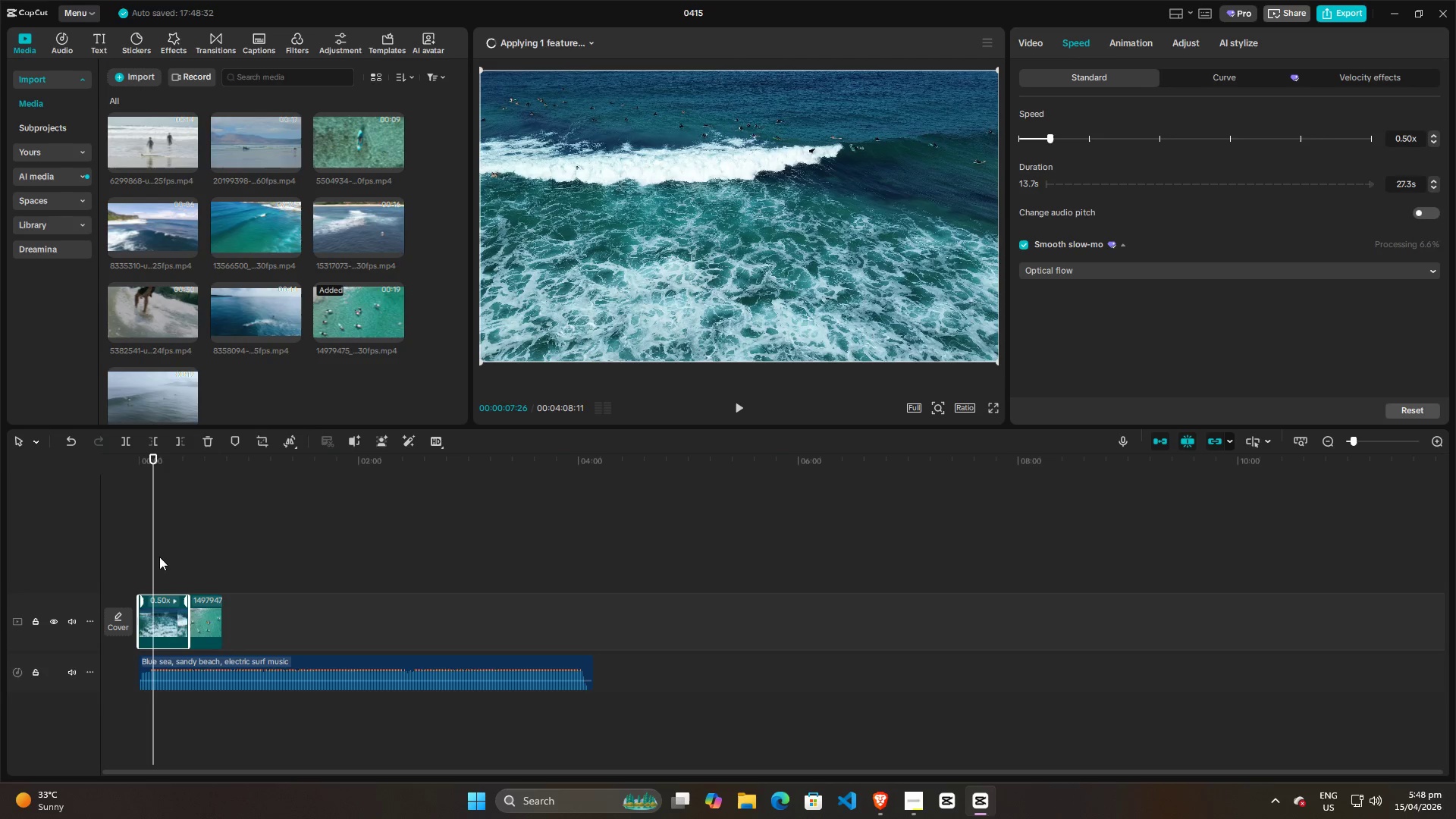 
left_click_drag(start_coordinate=[150, 556], to_coordinate=[74, 557])
 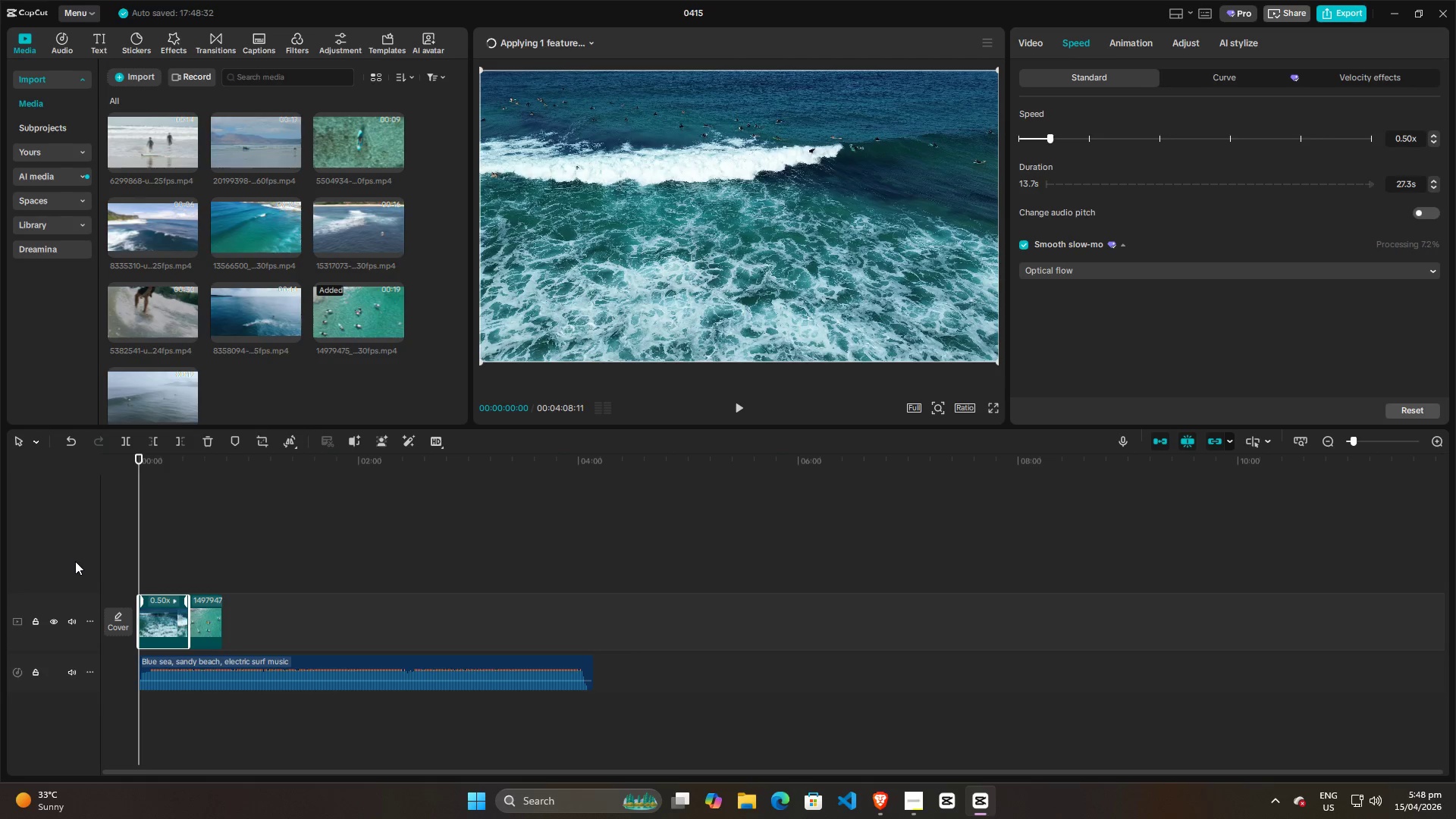 
key(Space)
 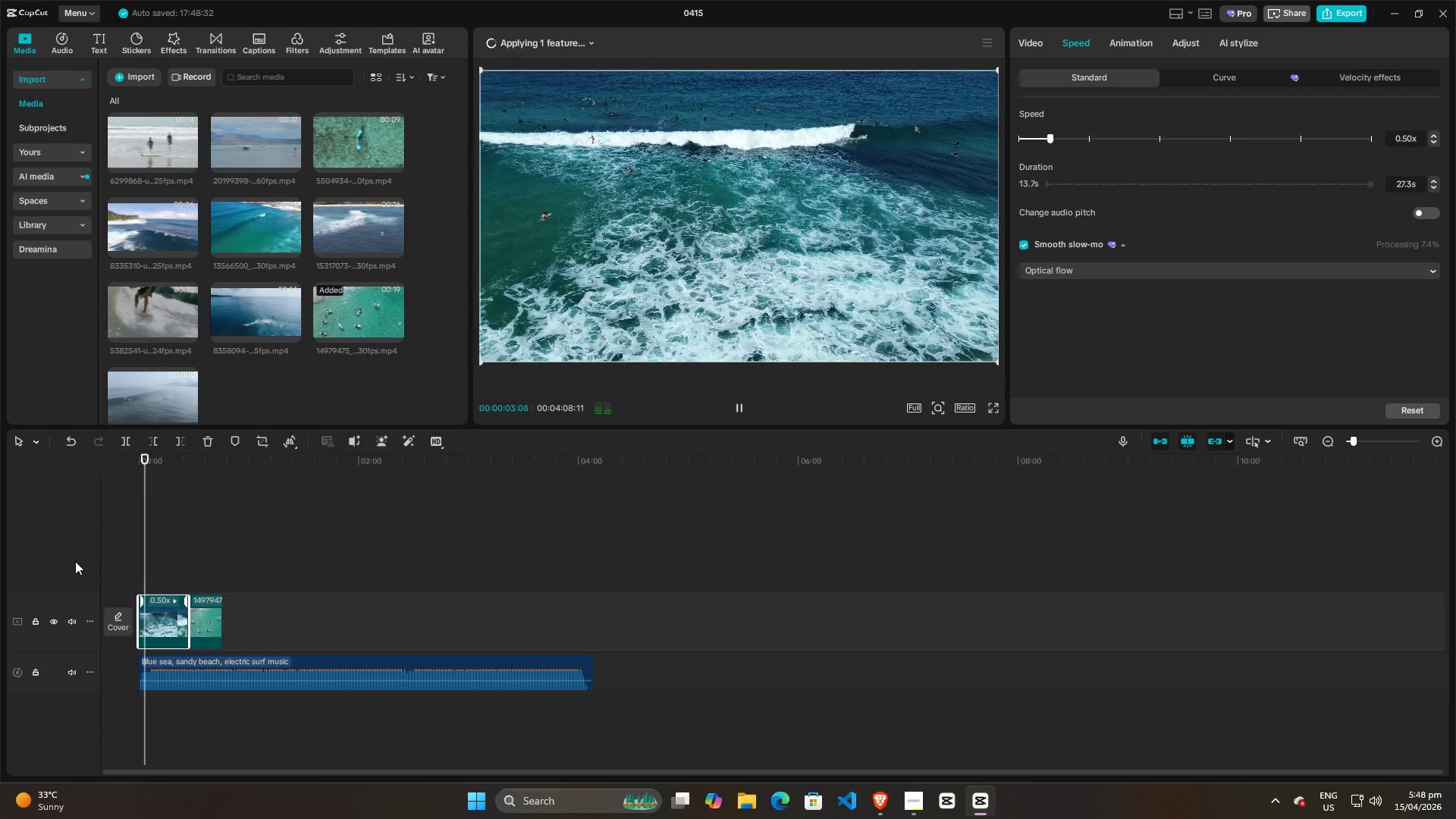 
key(Space)
 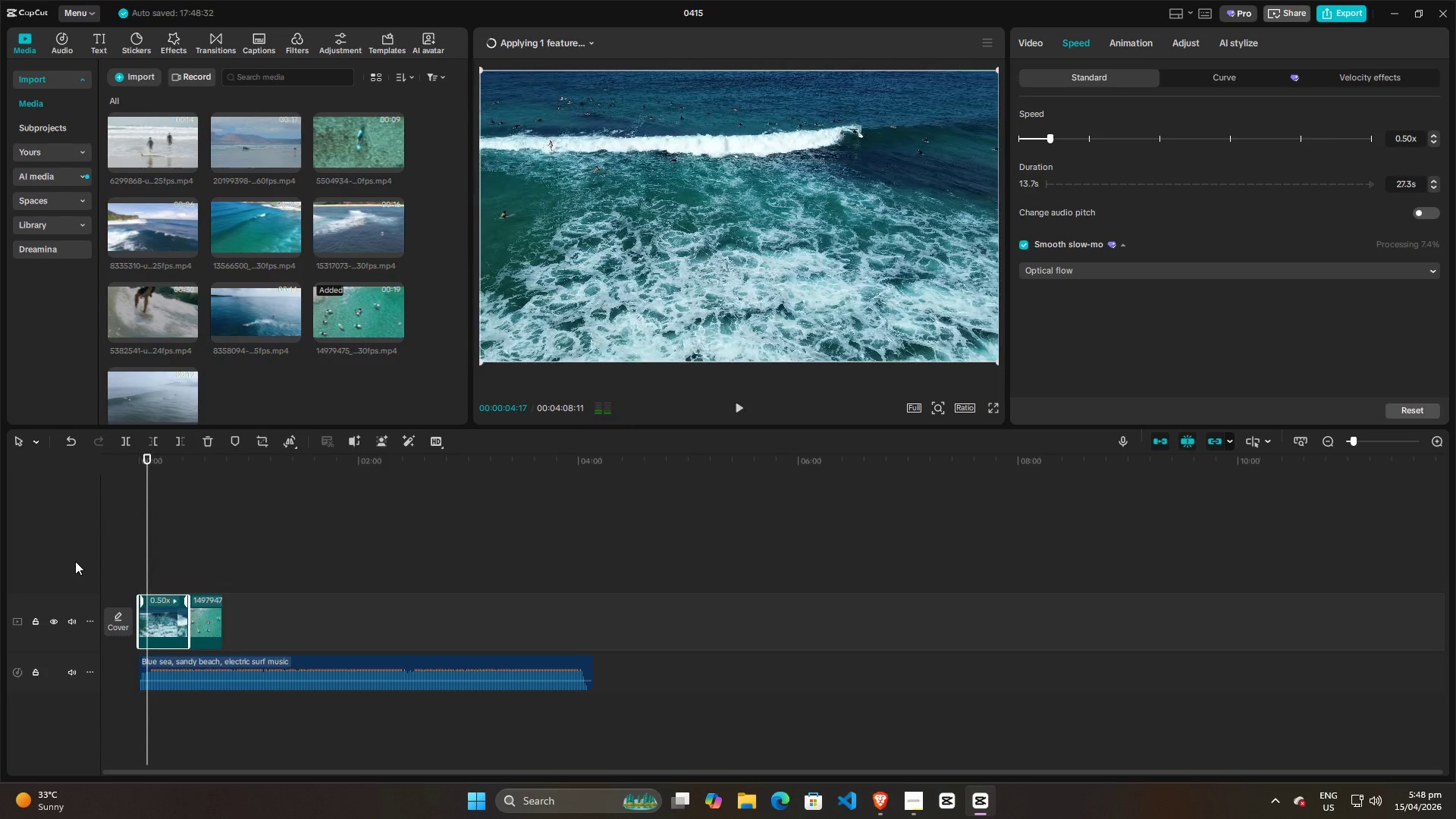 
key(Alt+AltLeft)
 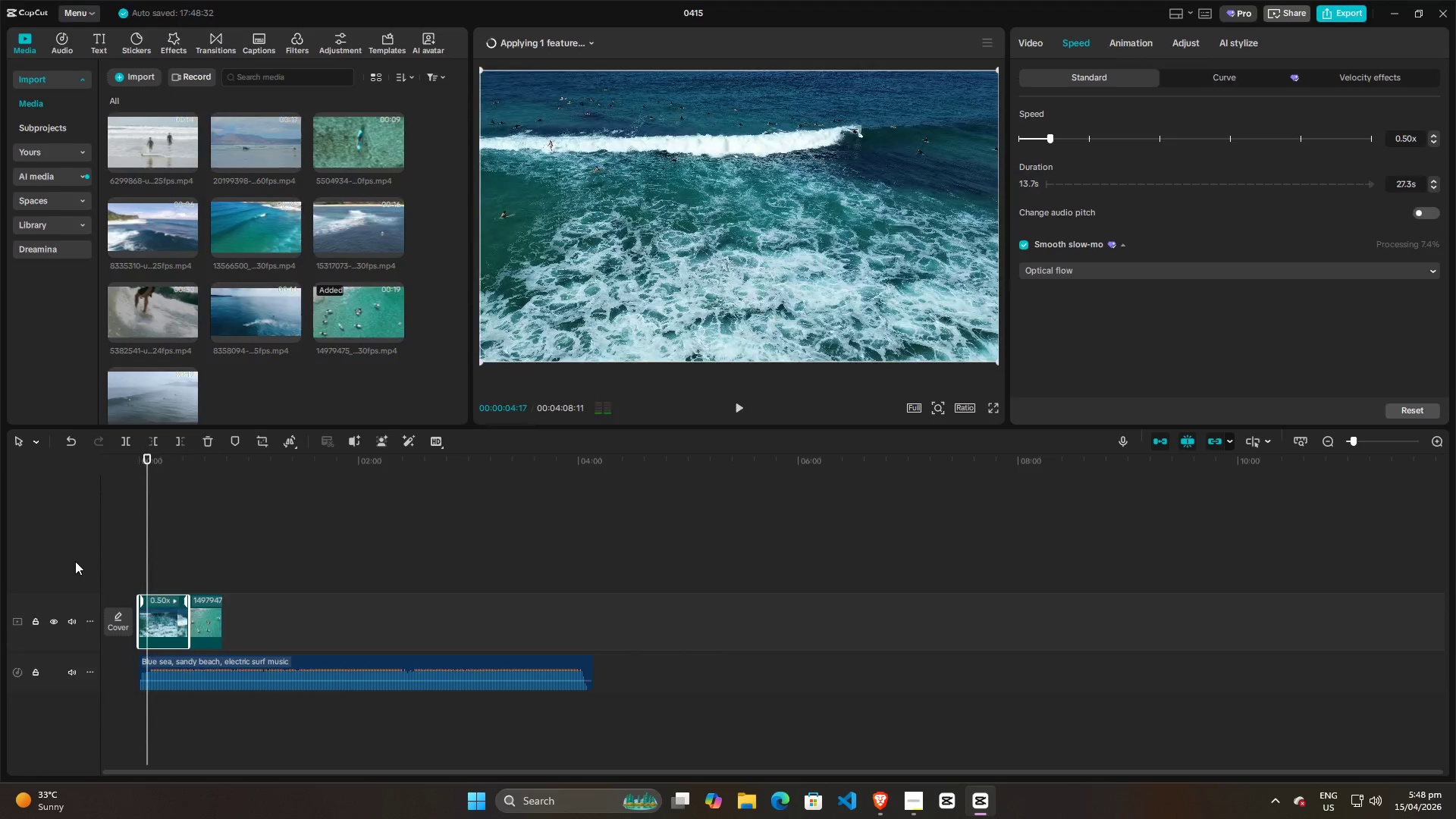 
key(Alt+Tab)